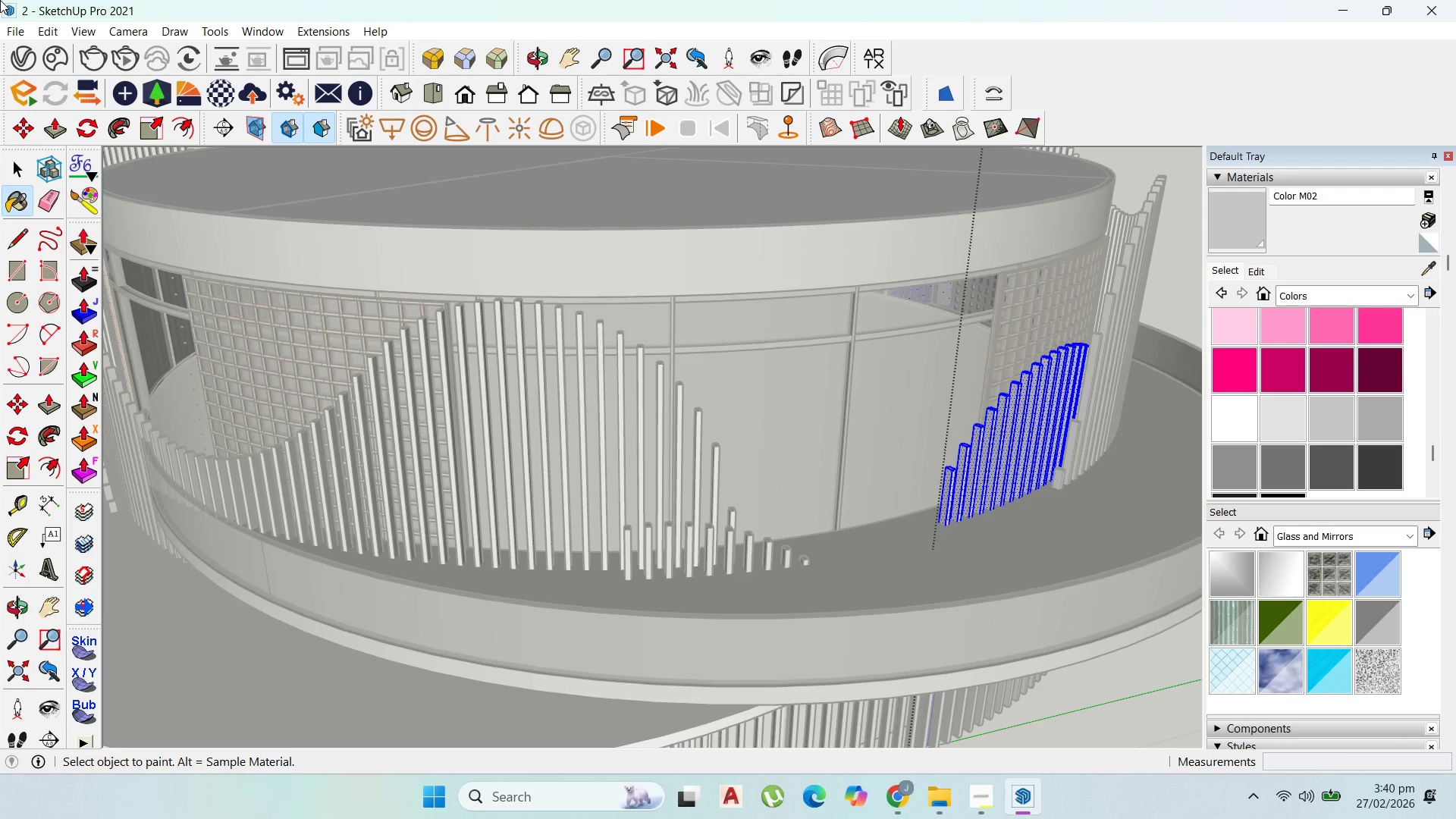 
left_click([9, 162])
 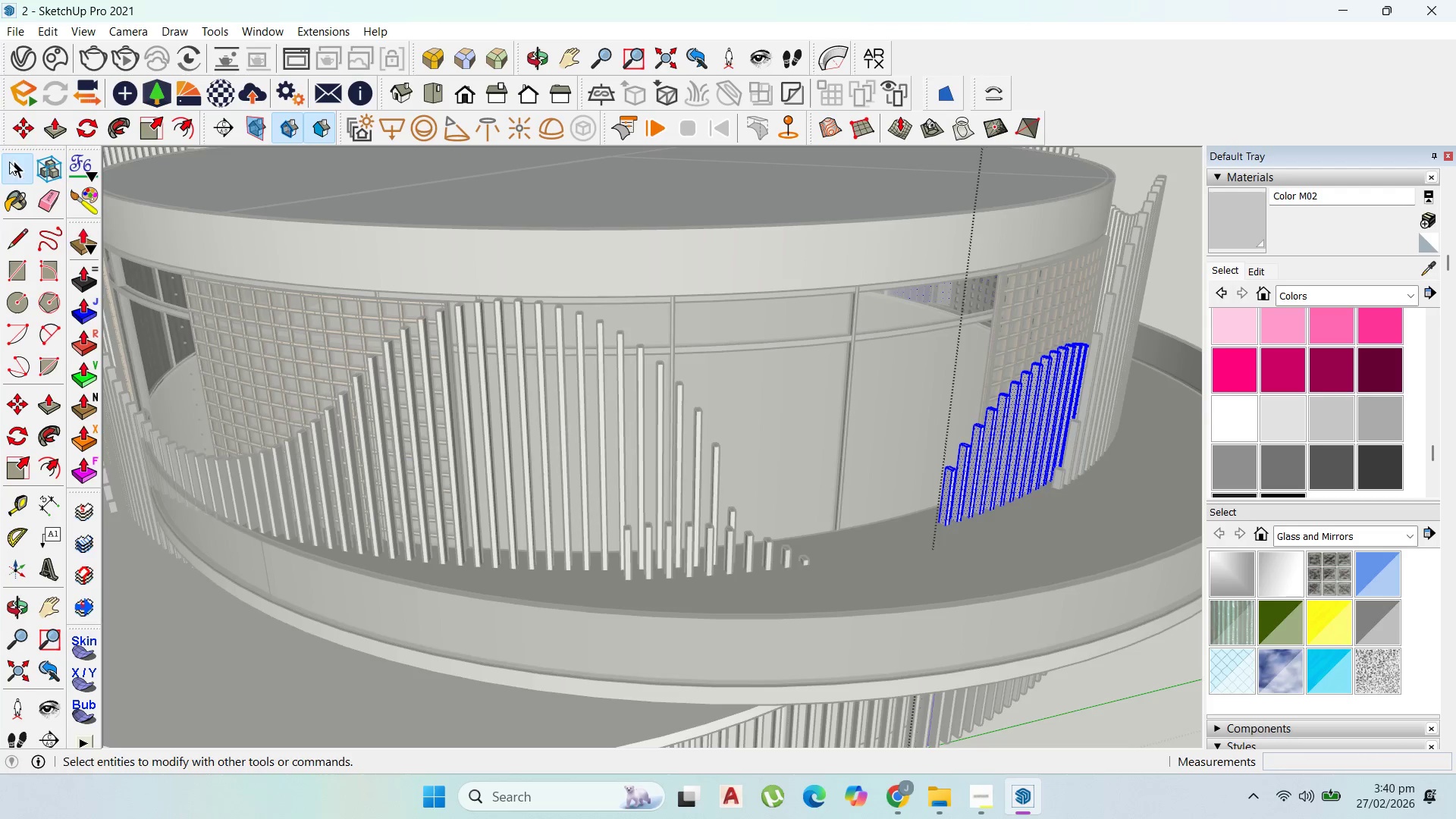 
key(Escape)
 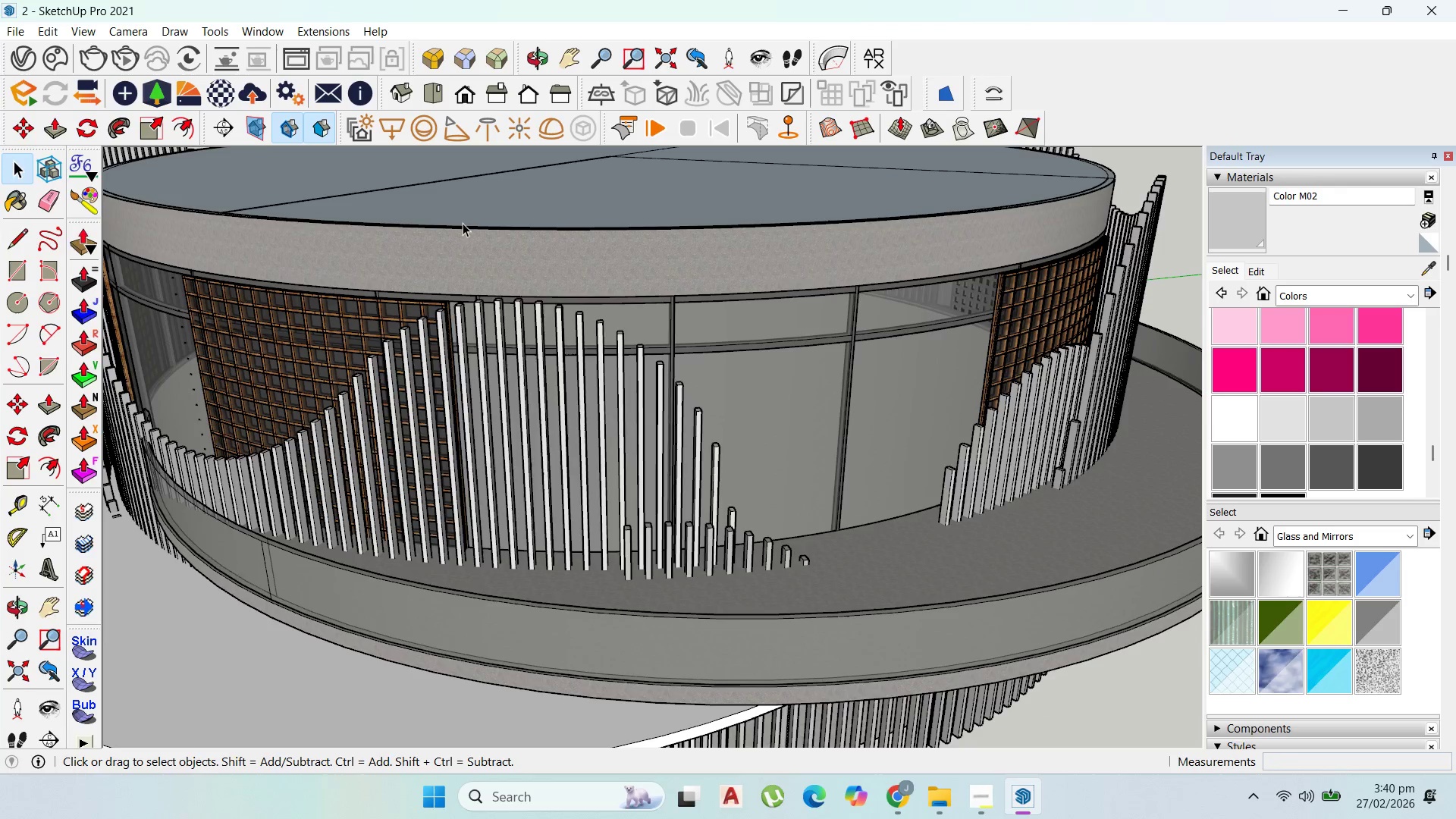 
key(Escape)
 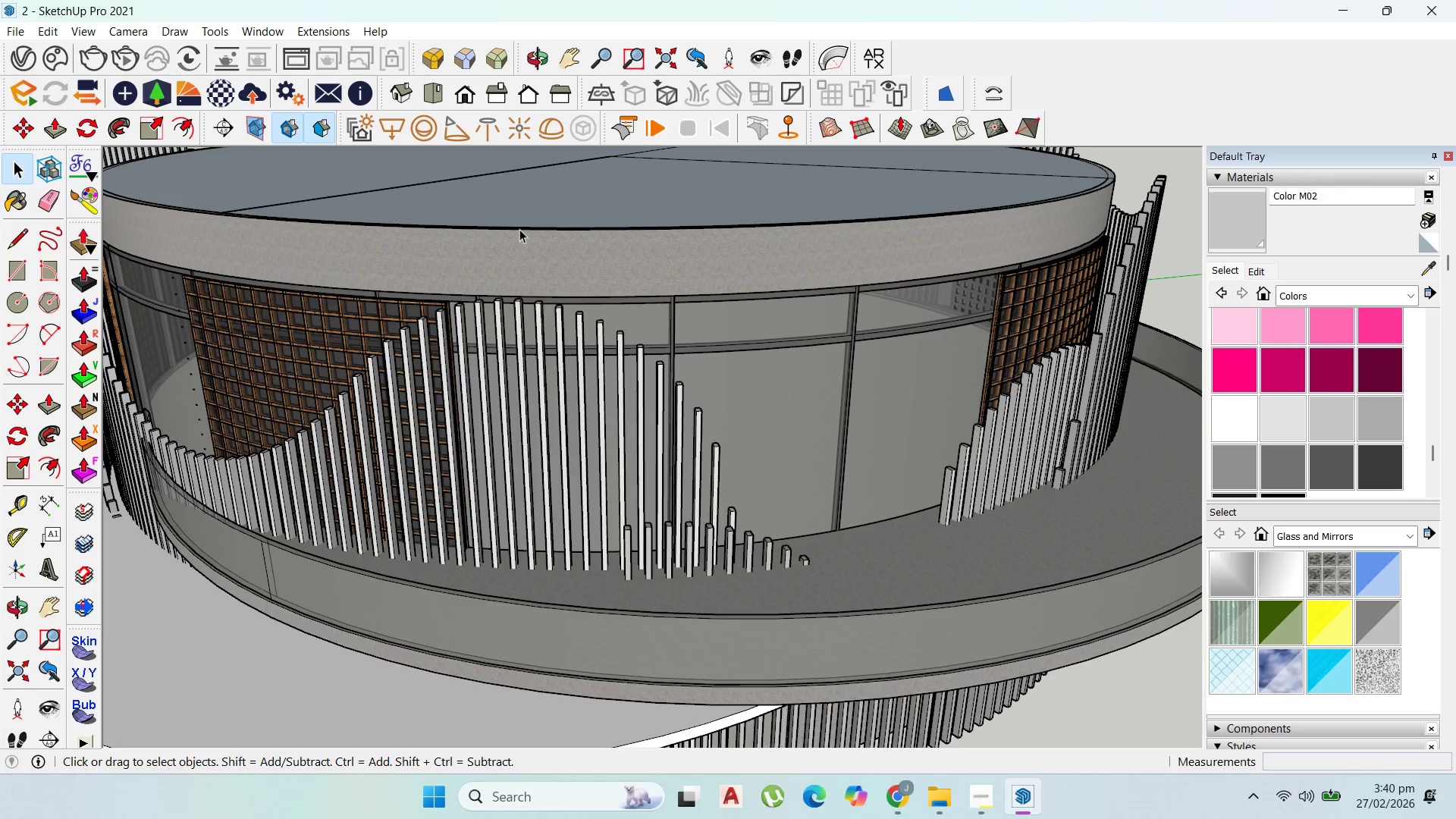 
key(Escape)
 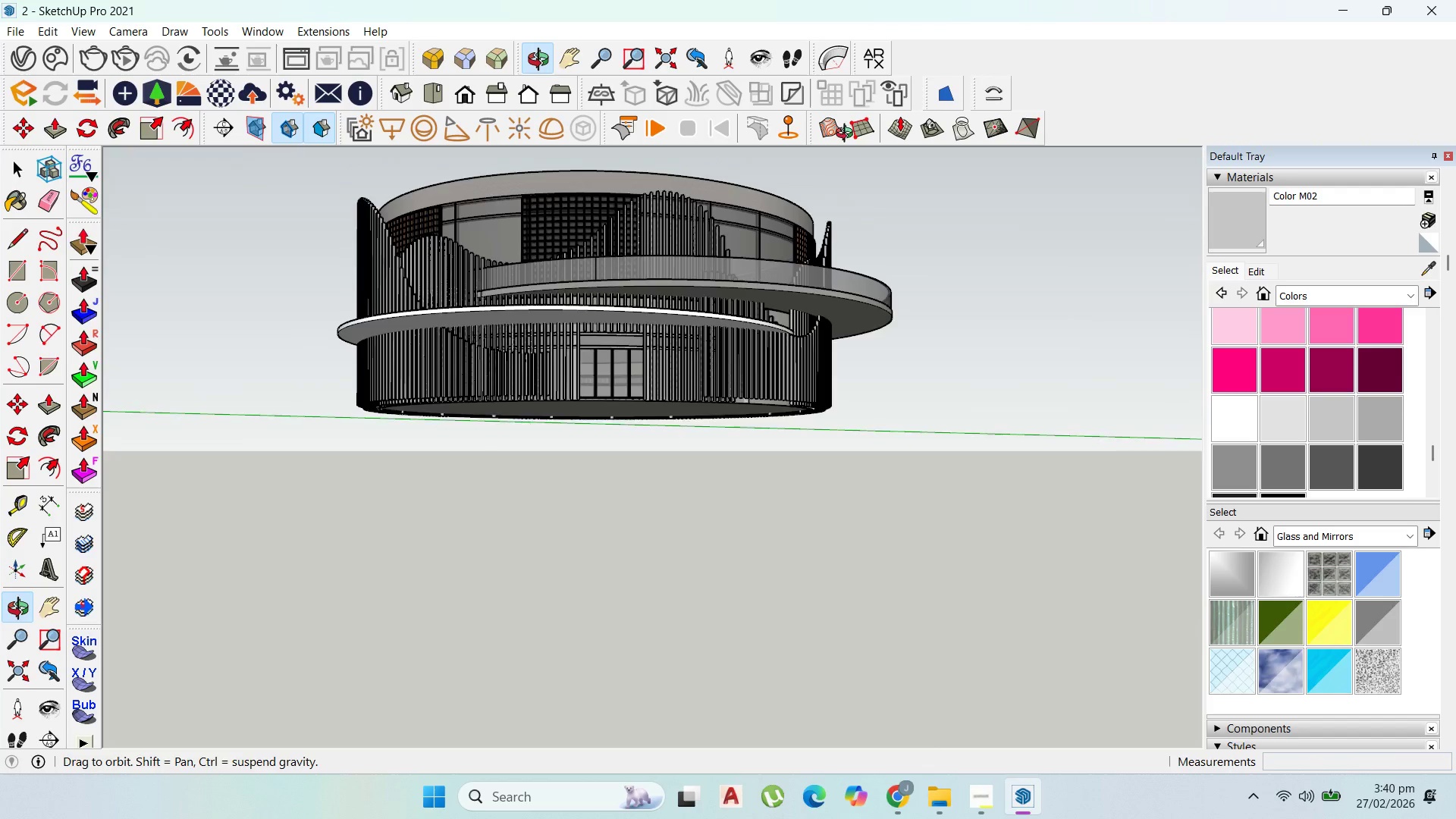 
scroll: coordinate [852, 153], scroll_direction: down, amount: 15.0
 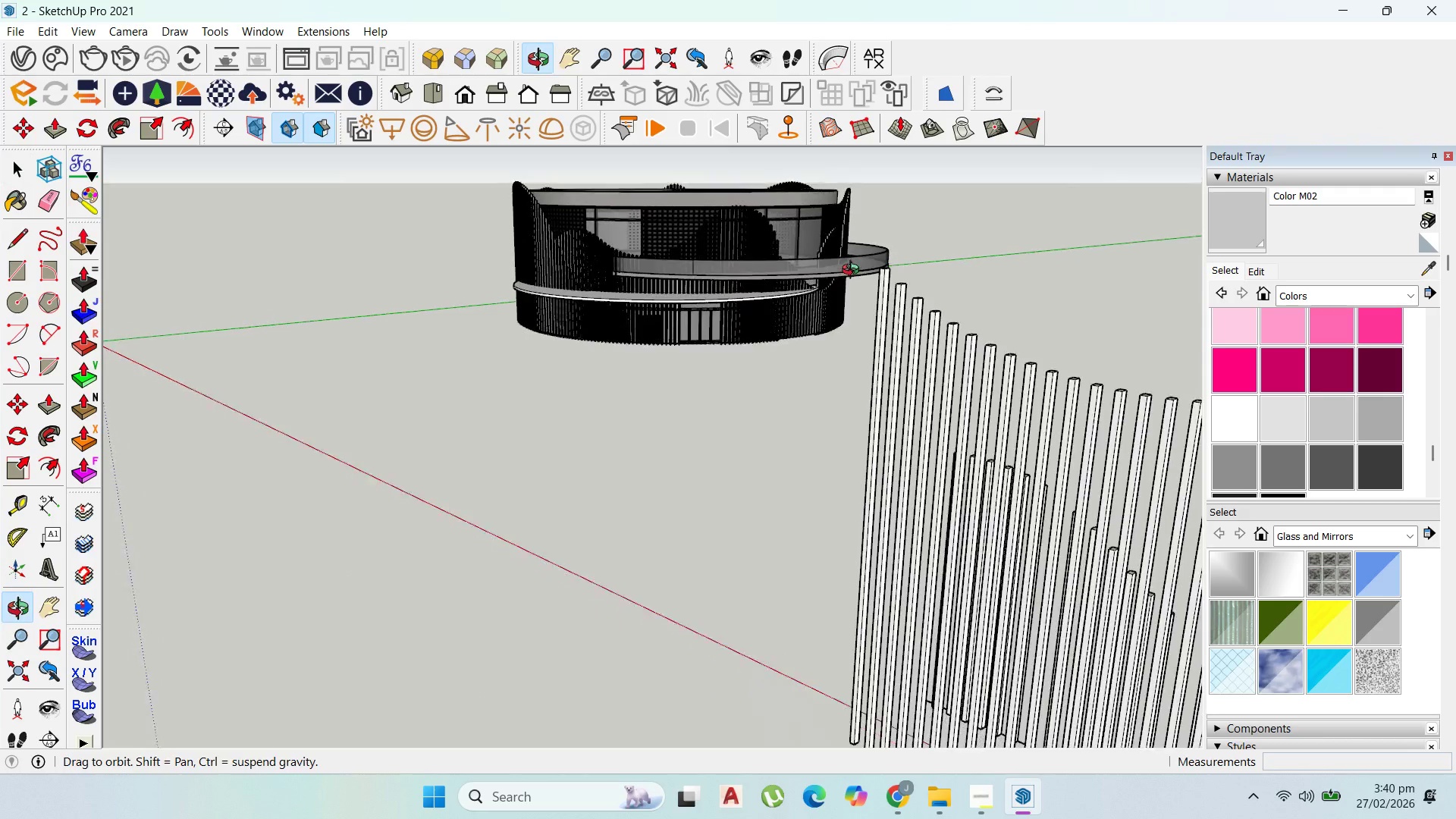 
scroll: coordinate [769, 179], scroll_direction: up, amount: 11.0
 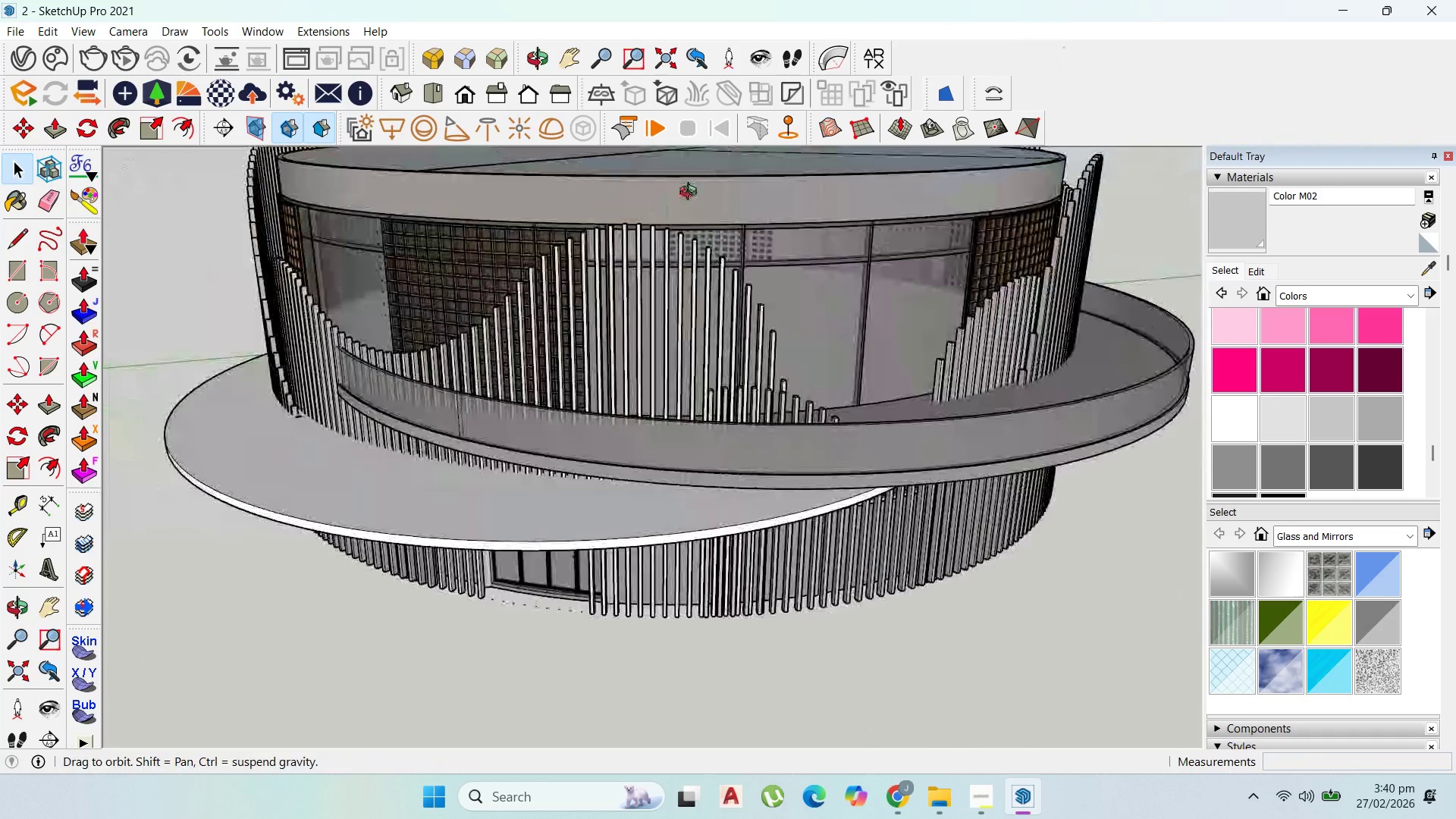 
scroll: coordinate [970, 146], scroll_direction: down, amount: 4.0
 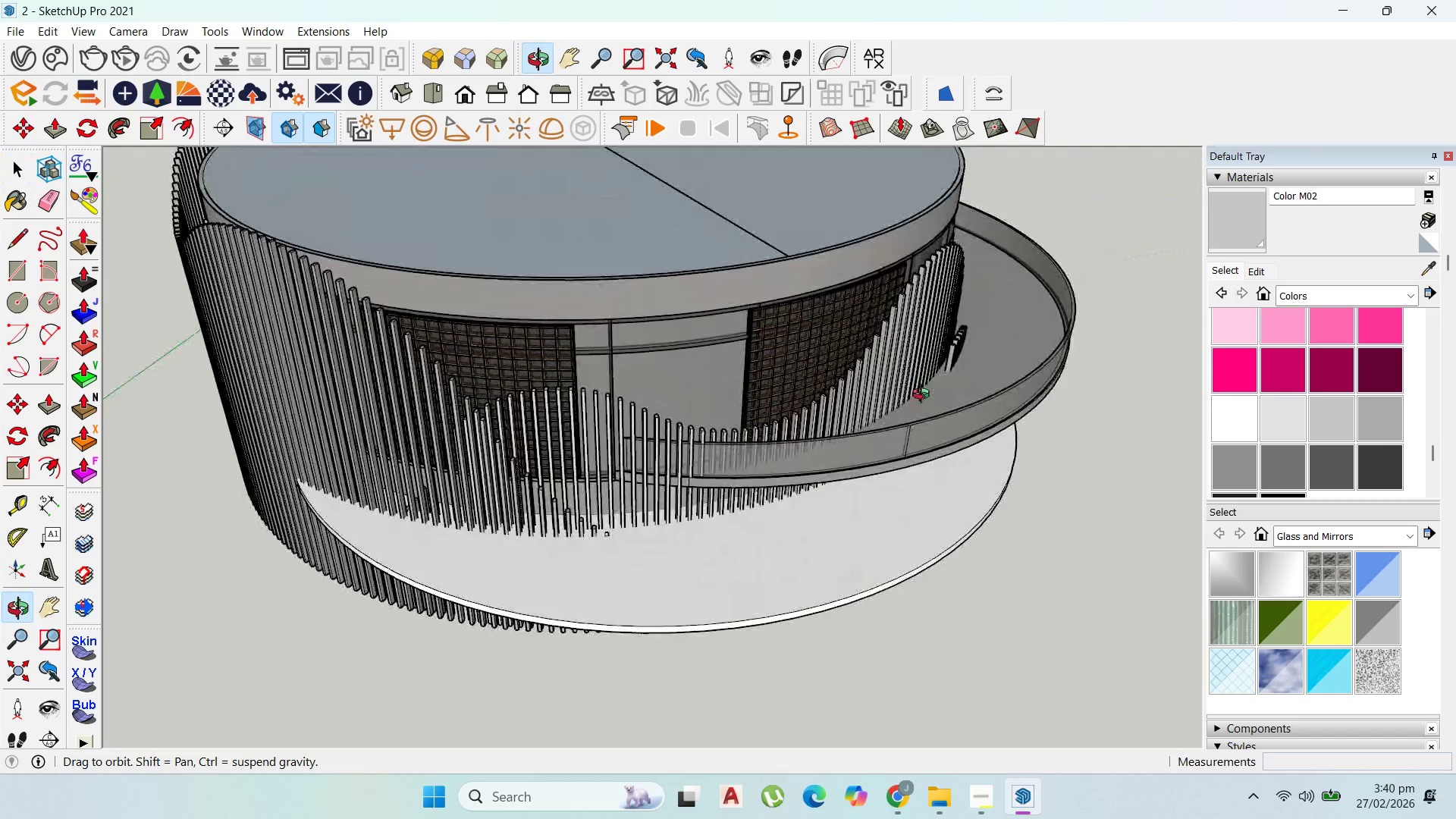 
left_click([700, 332])
 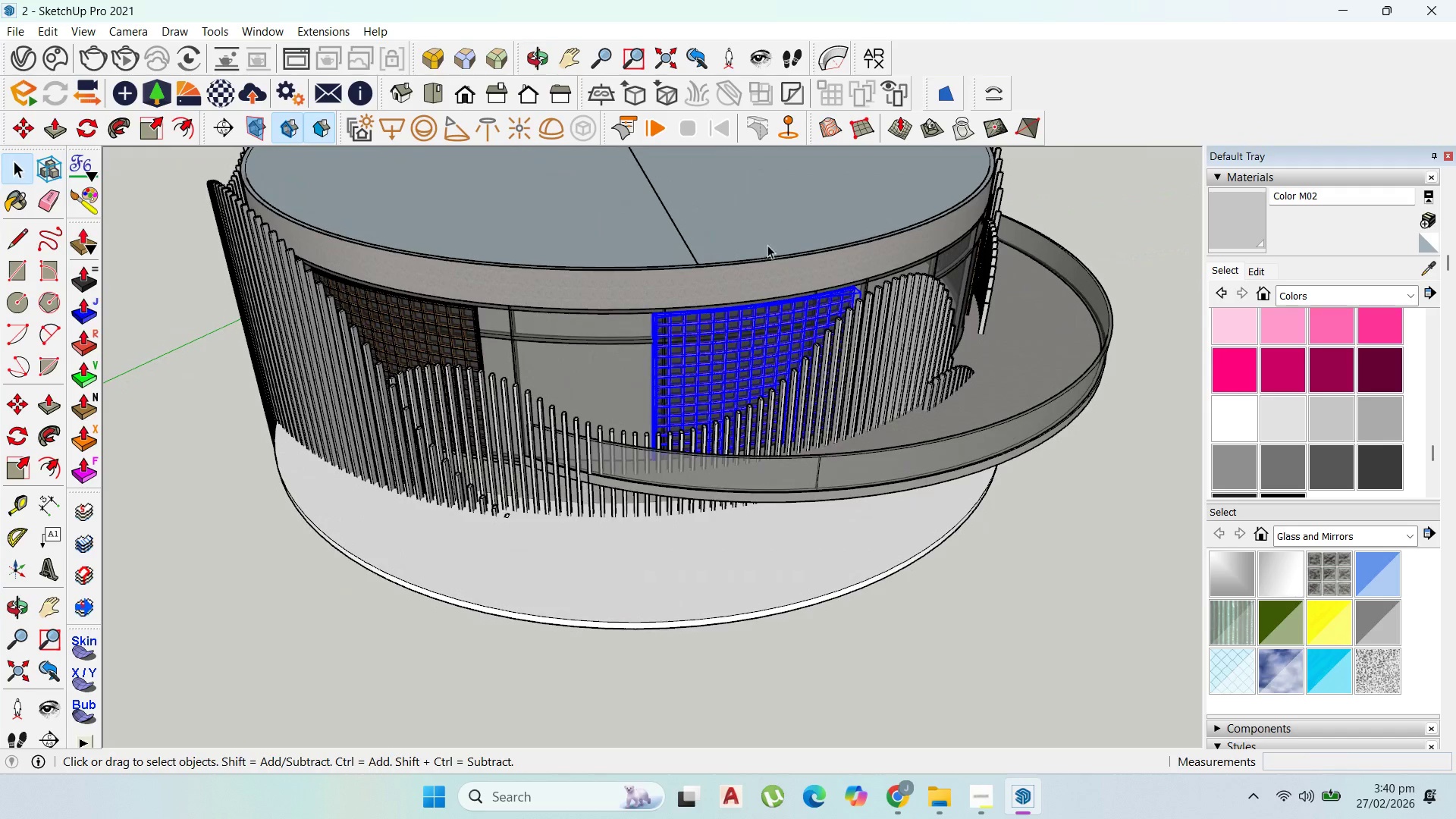 
scroll: coordinate [800, 216], scroll_direction: down, amount: 4.0
 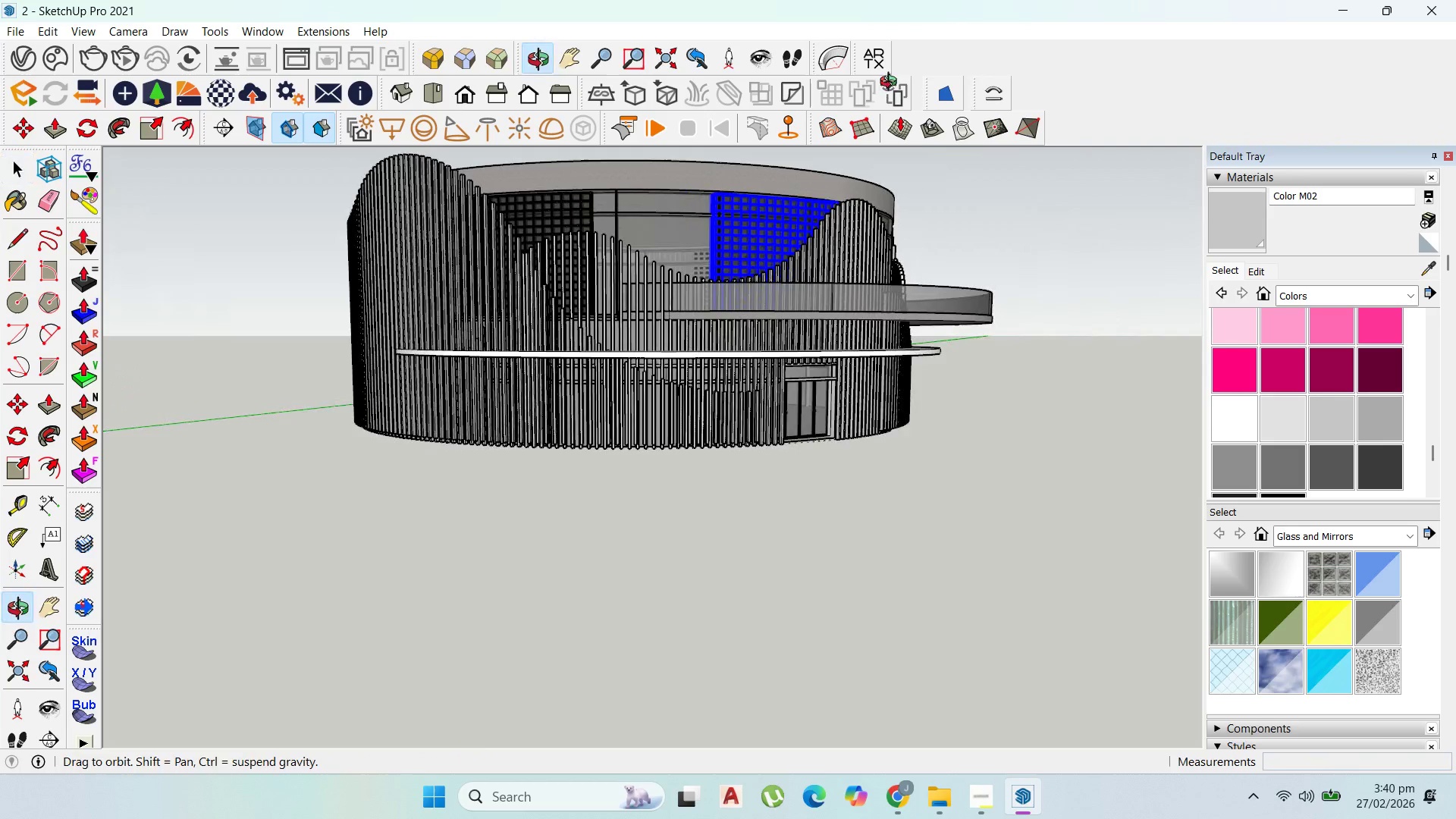 
left_click([1012, 357])
 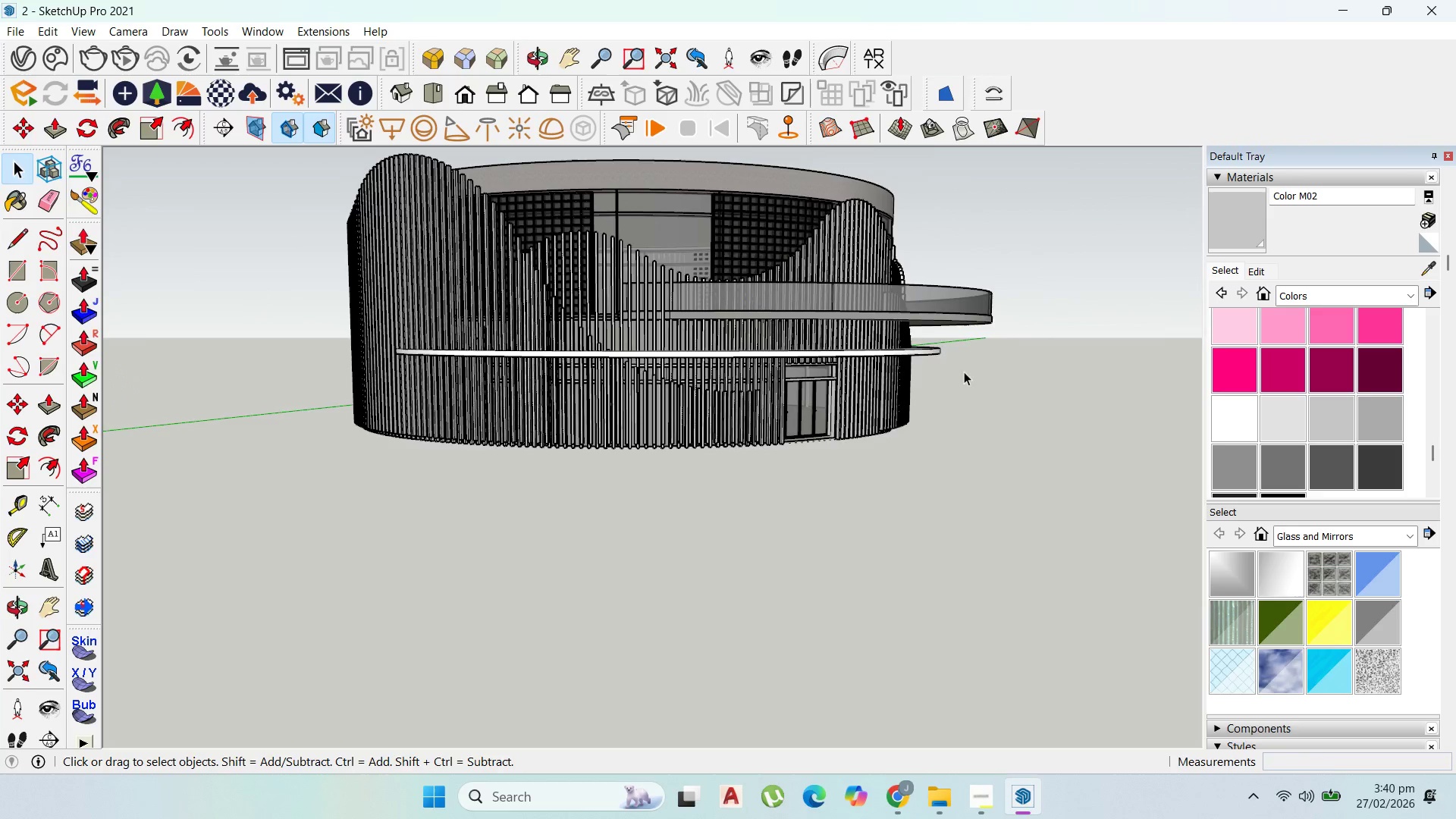 
scroll: coordinate [621, 384], scroll_direction: up, amount: 2.0
 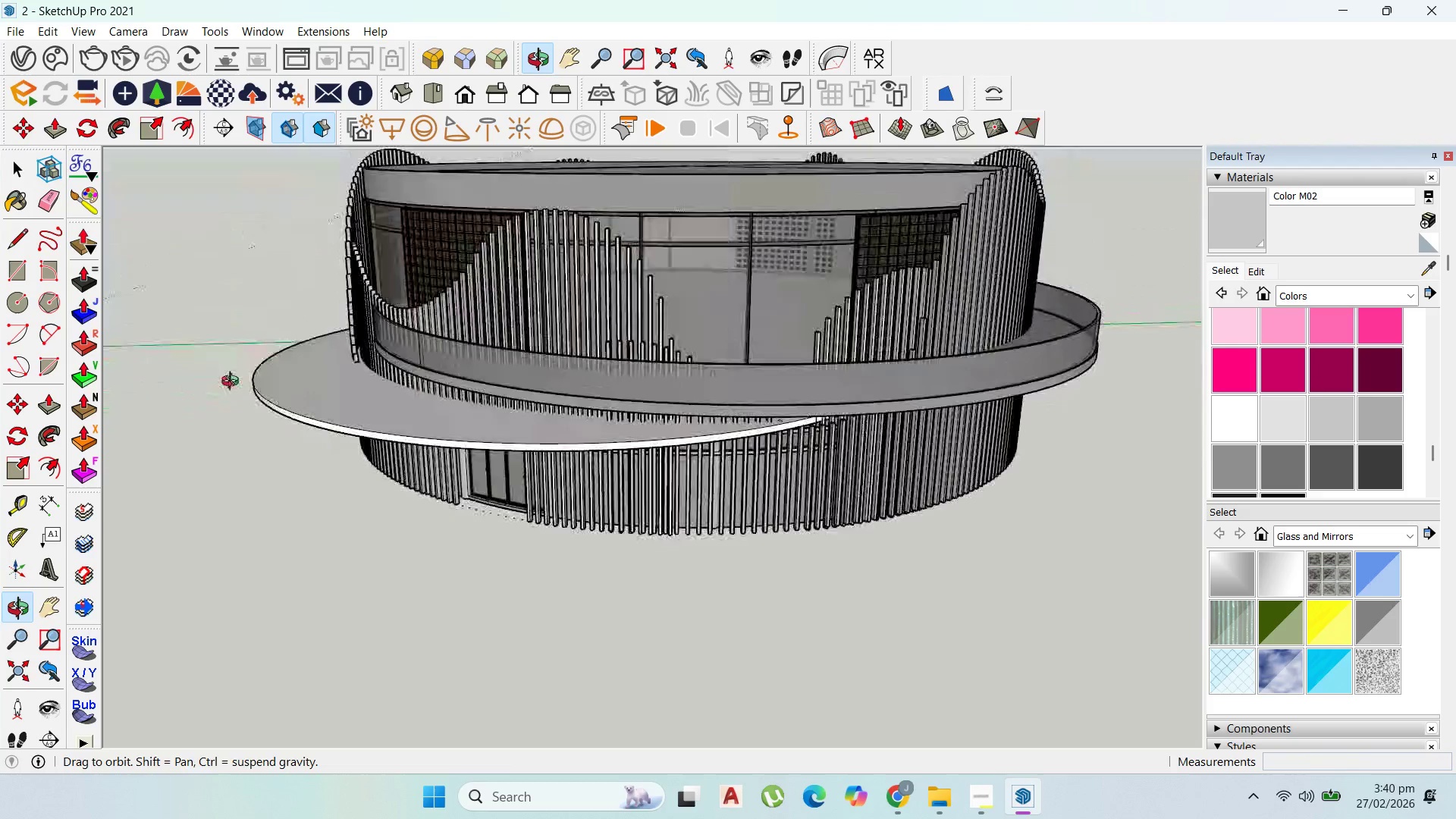 
scroll: coordinate [682, 231], scroll_direction: down, amount: 5.0
 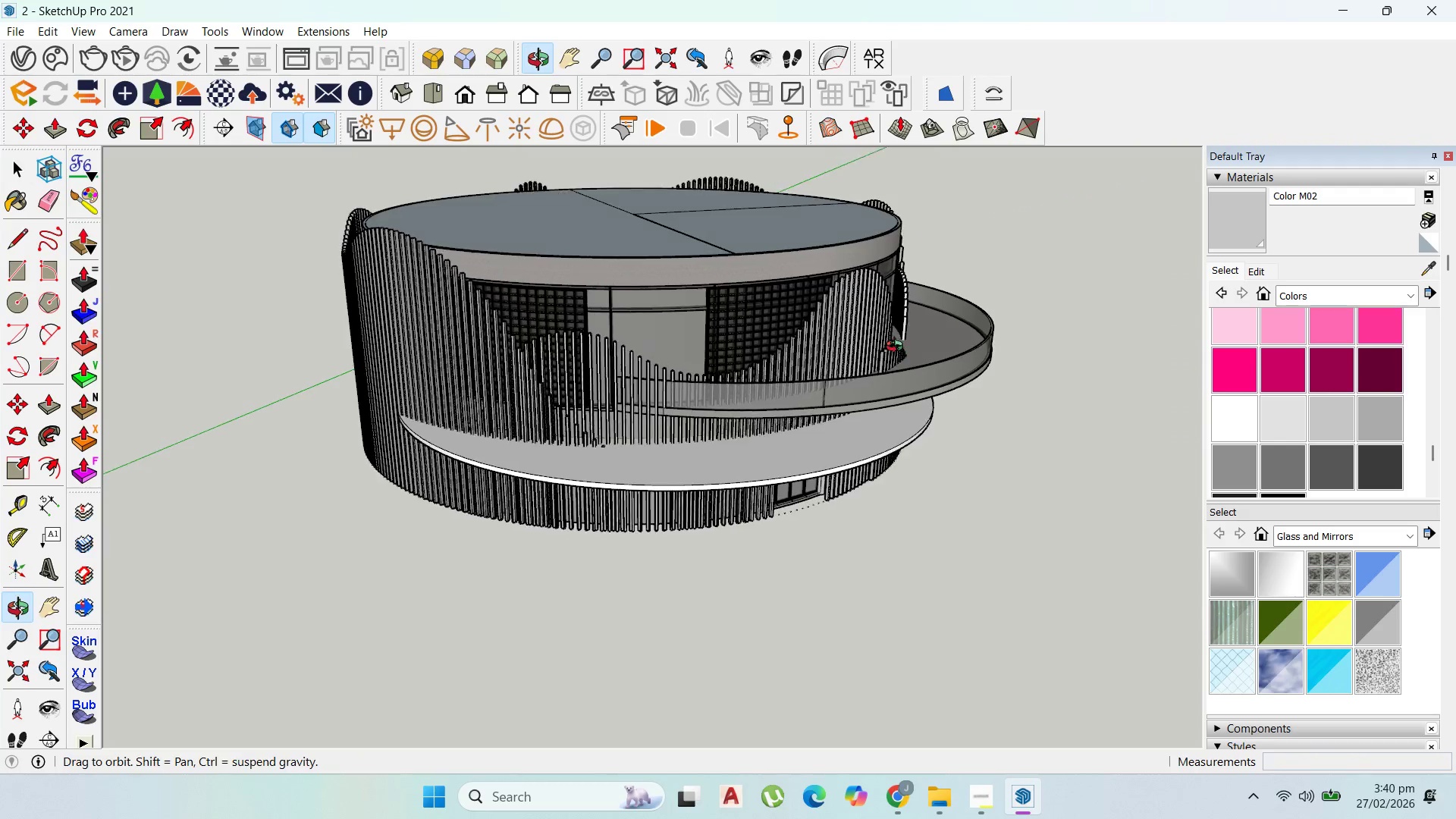 
scroll: coordinate [615, 190], scroll_direction: up, amount: 7.0
 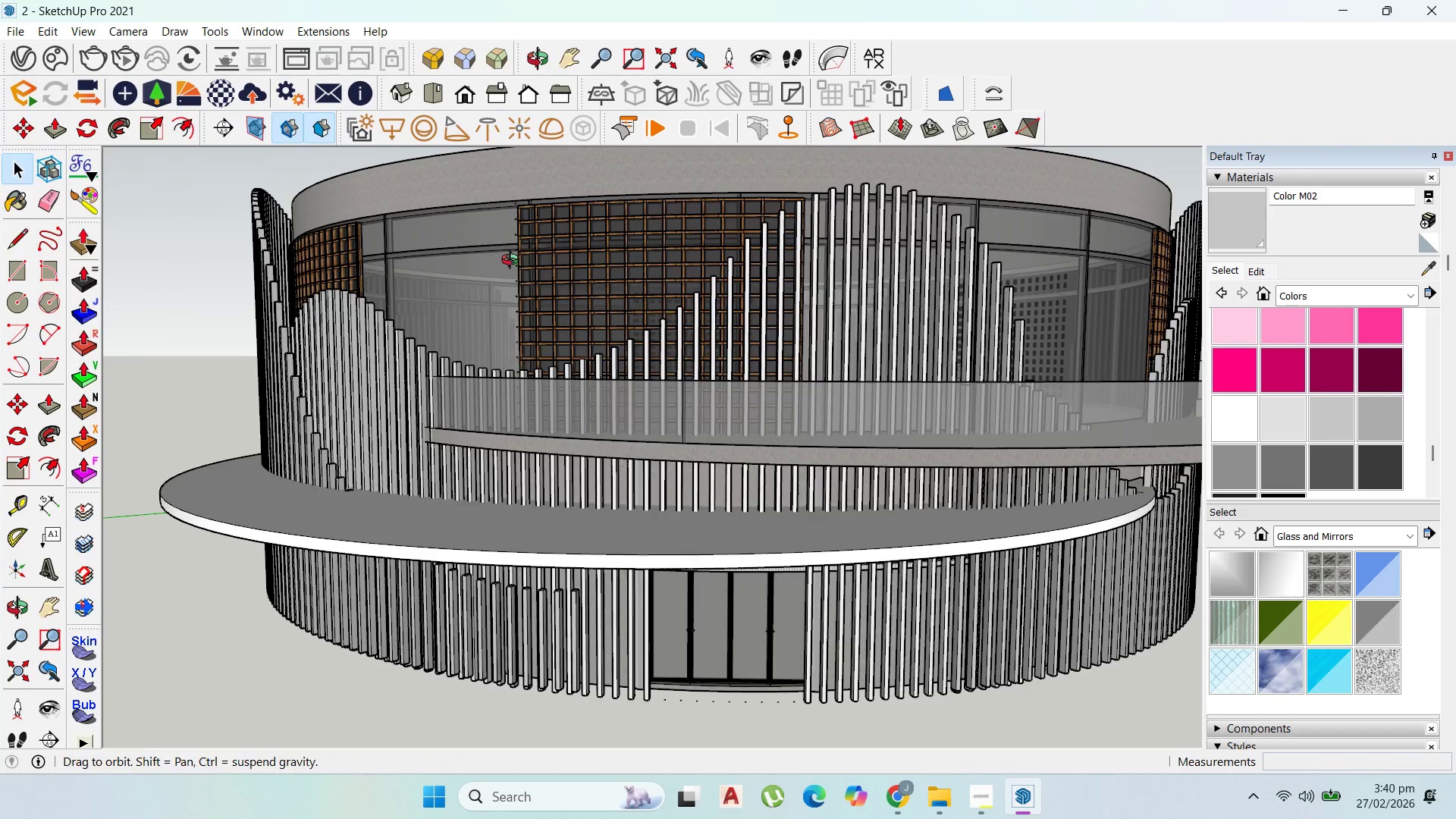 
scroll: coordinate [836, 330], scroll_direction: down, amount: 12.0
 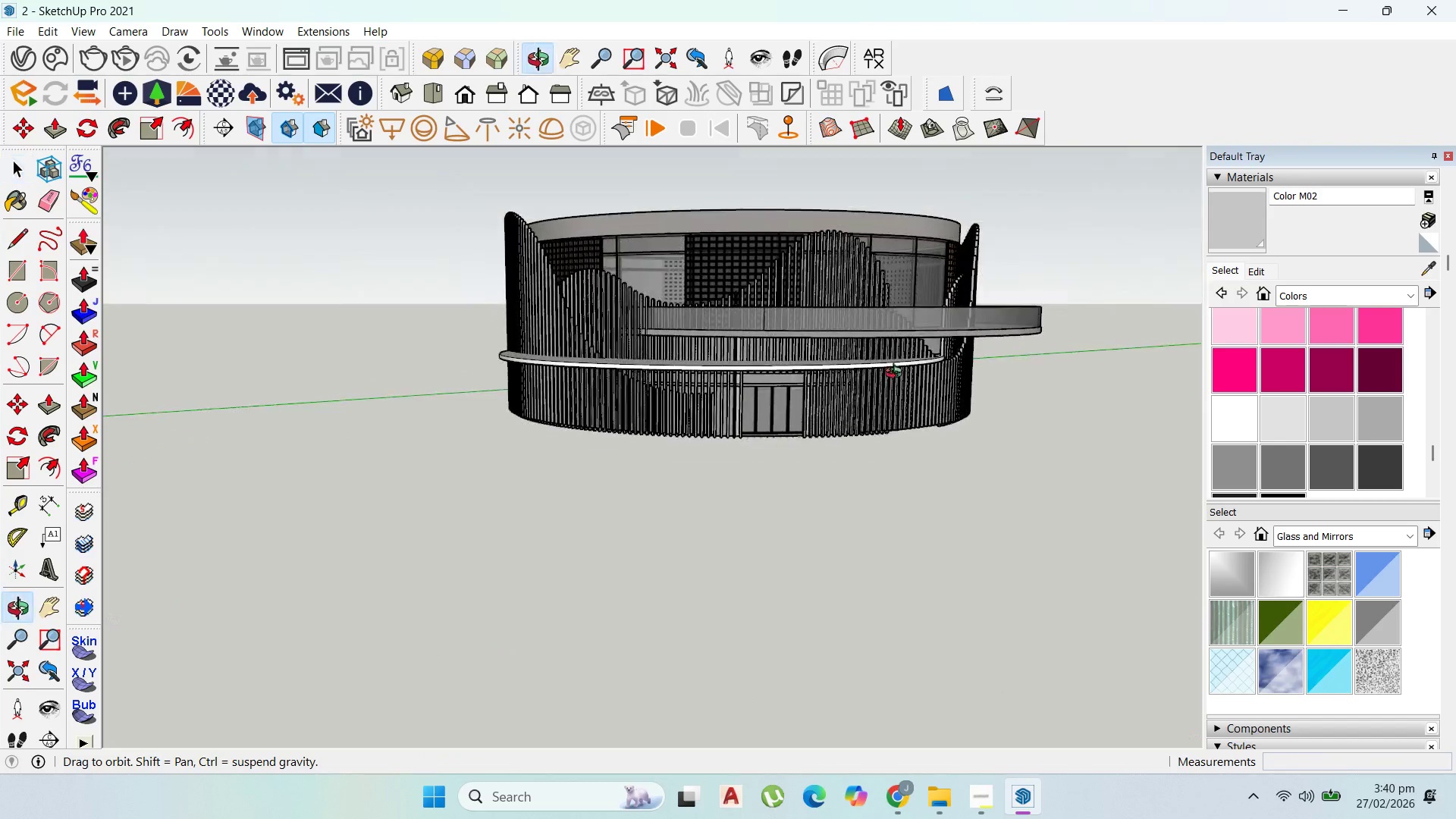 
scroll: coordinate [850, 400], scroll_direction: up, amount: 9.0
 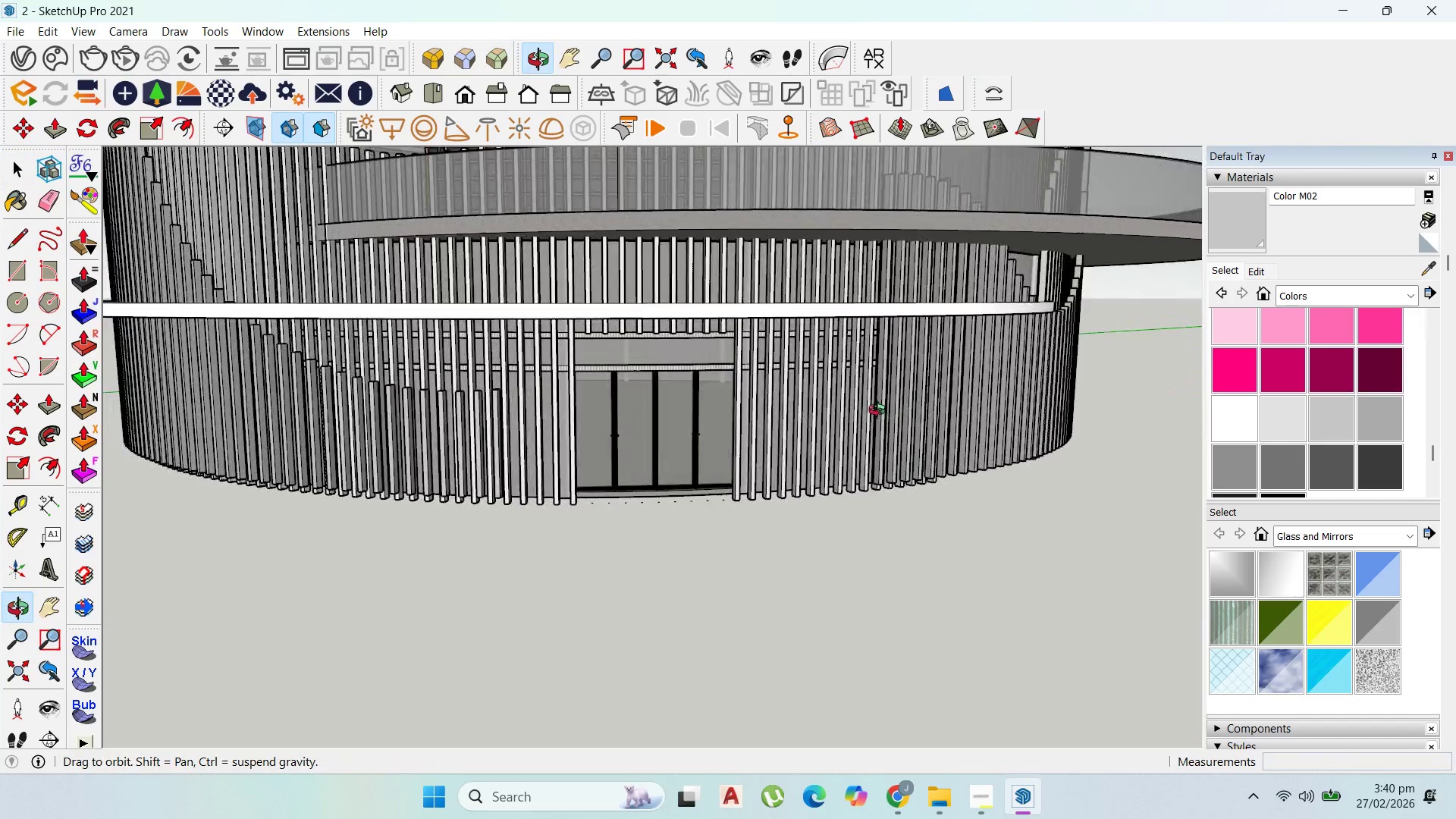 
scroll: coordinate [866, 322], scroll_direction: down, amount: 16.0
 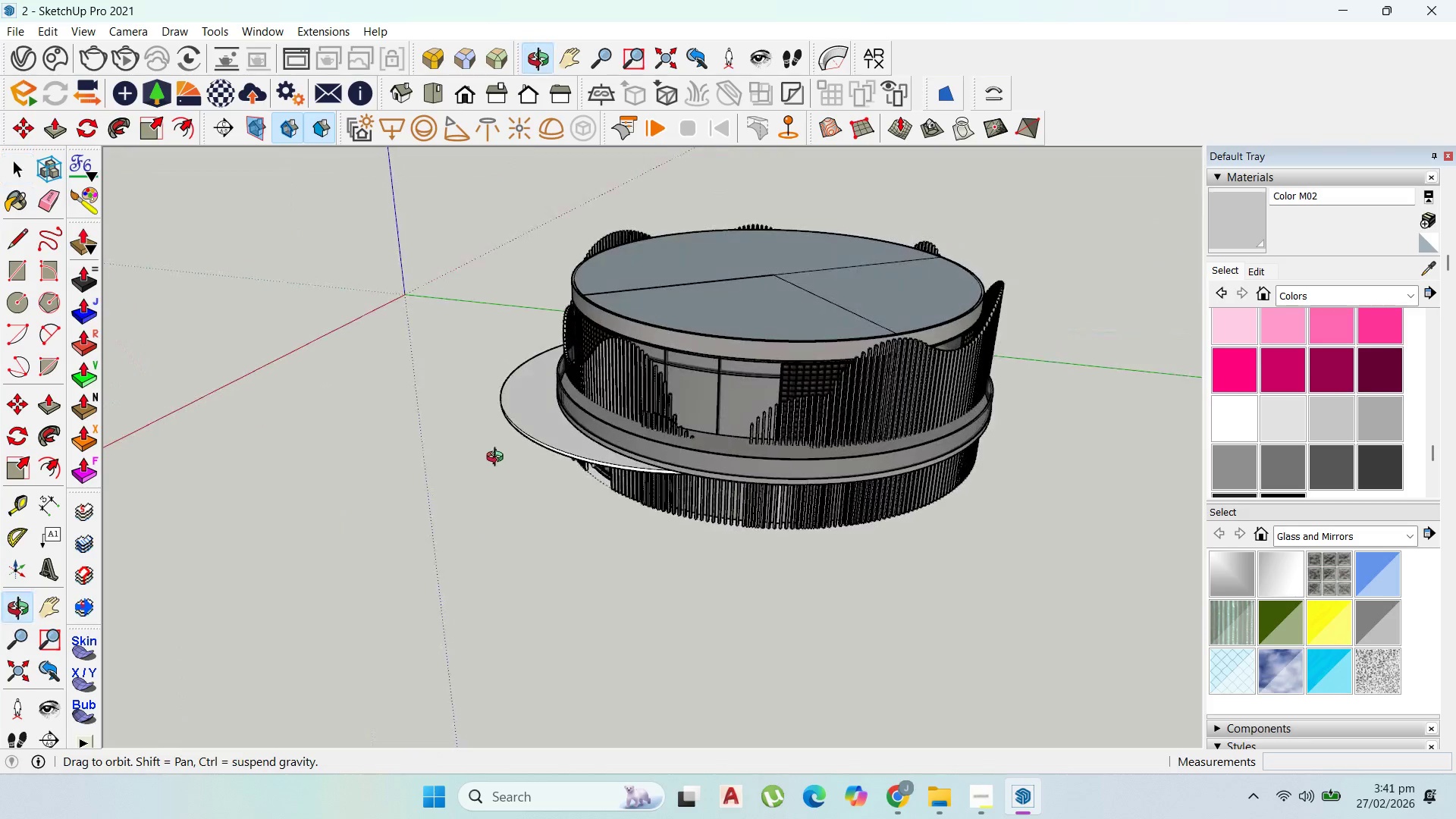 
scroll: coordinate [778, 322], scroll_direction: up, amount: 9.0
 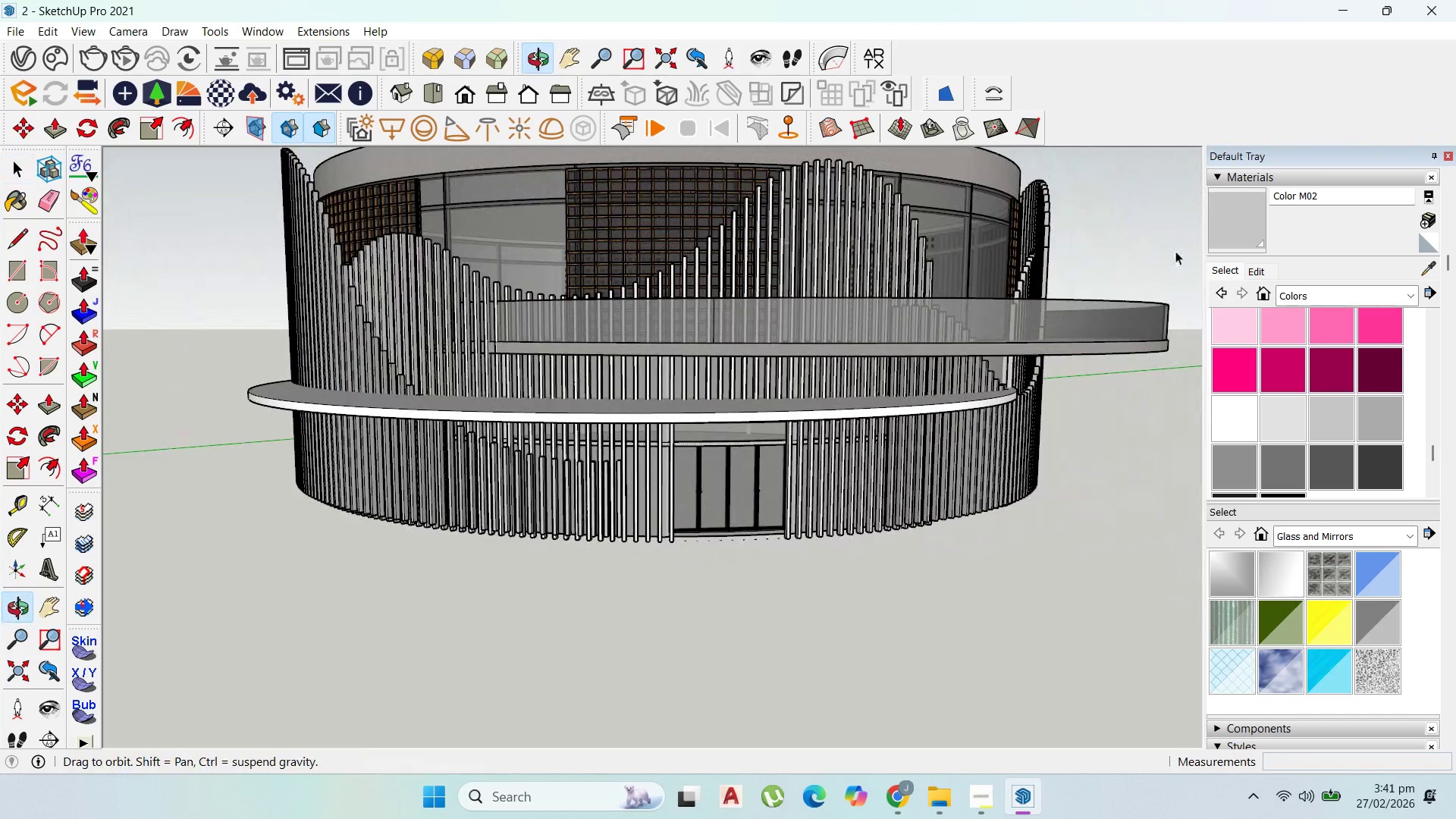 
scroll: coordinate [1028, 391], scroll_direction: down, amount: 6.0
 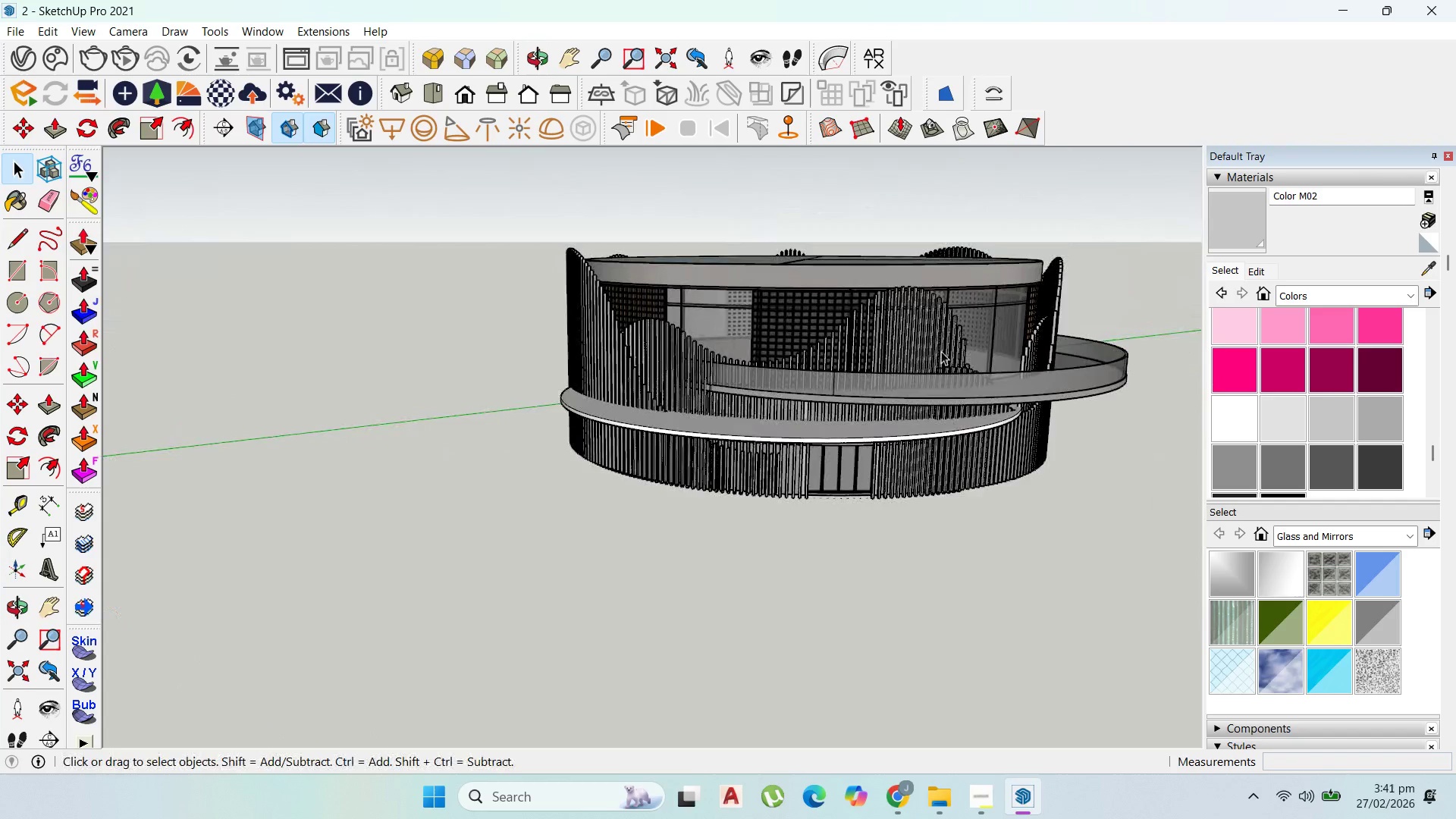 
scroll: coordinate [864, 280], scroll_direction: up, amount: 5.0
 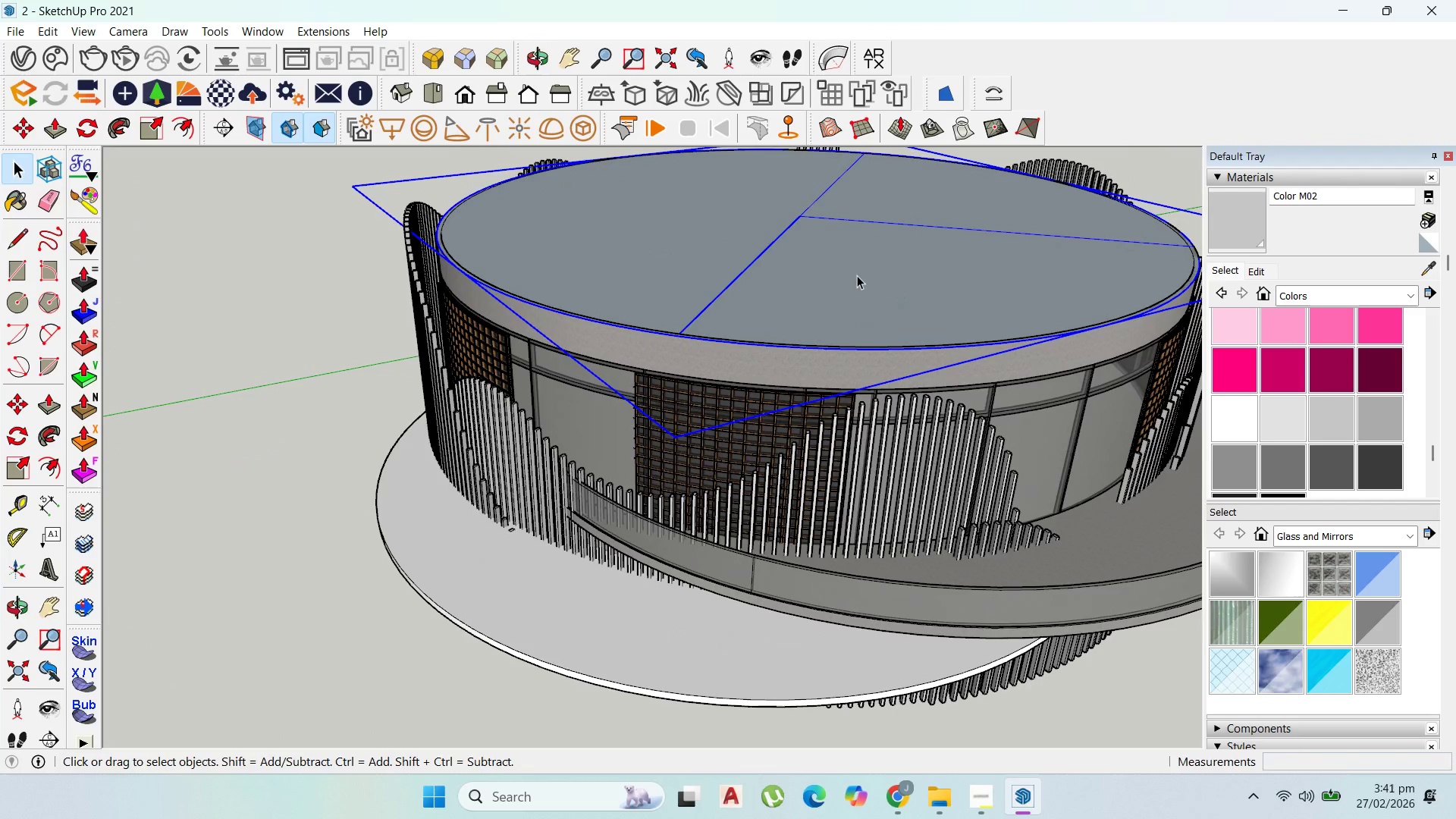 
key(Delete)
 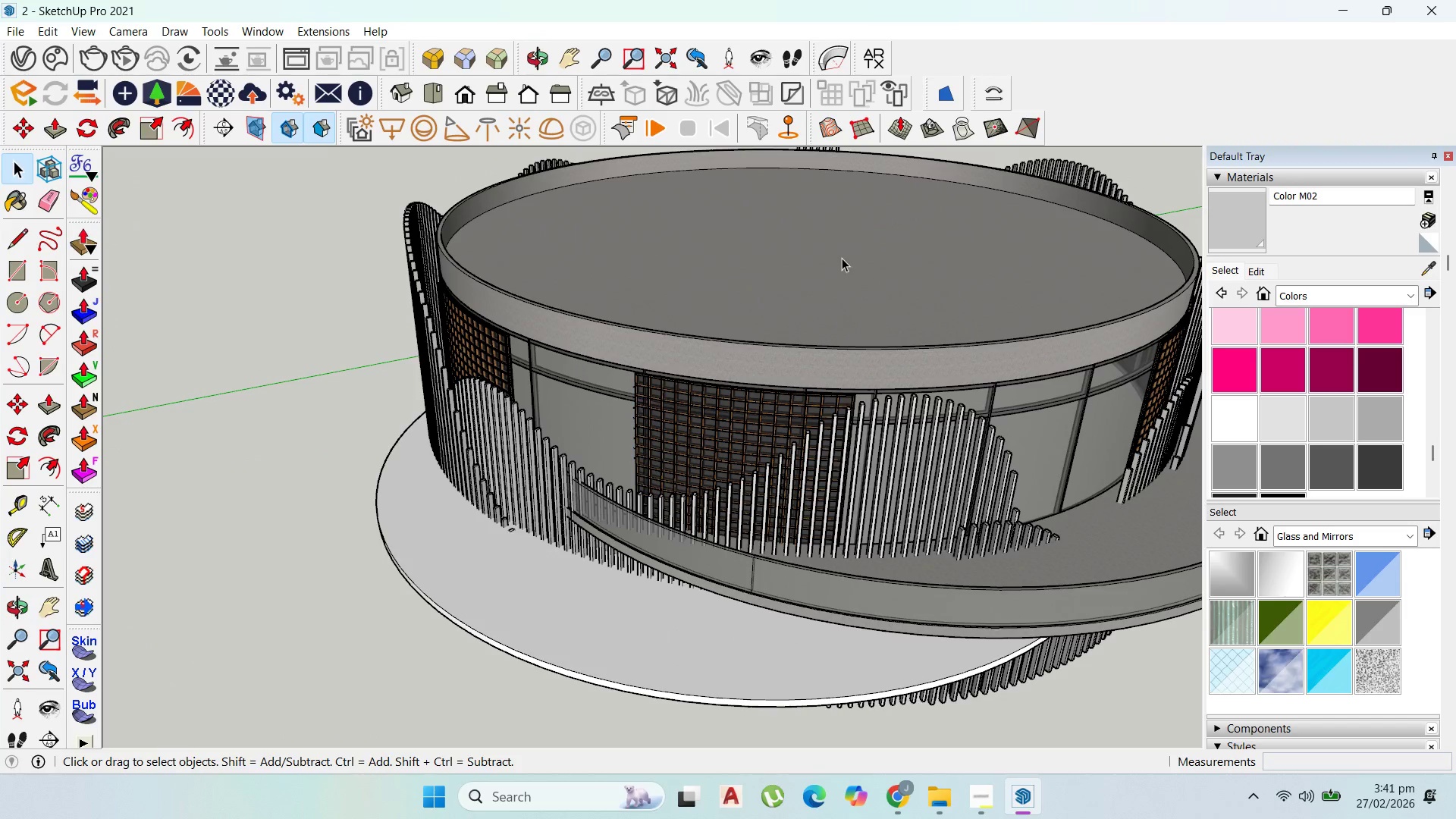 
scroll: coordinate [796, 180], scroll_direction: down, amount: 6.0
 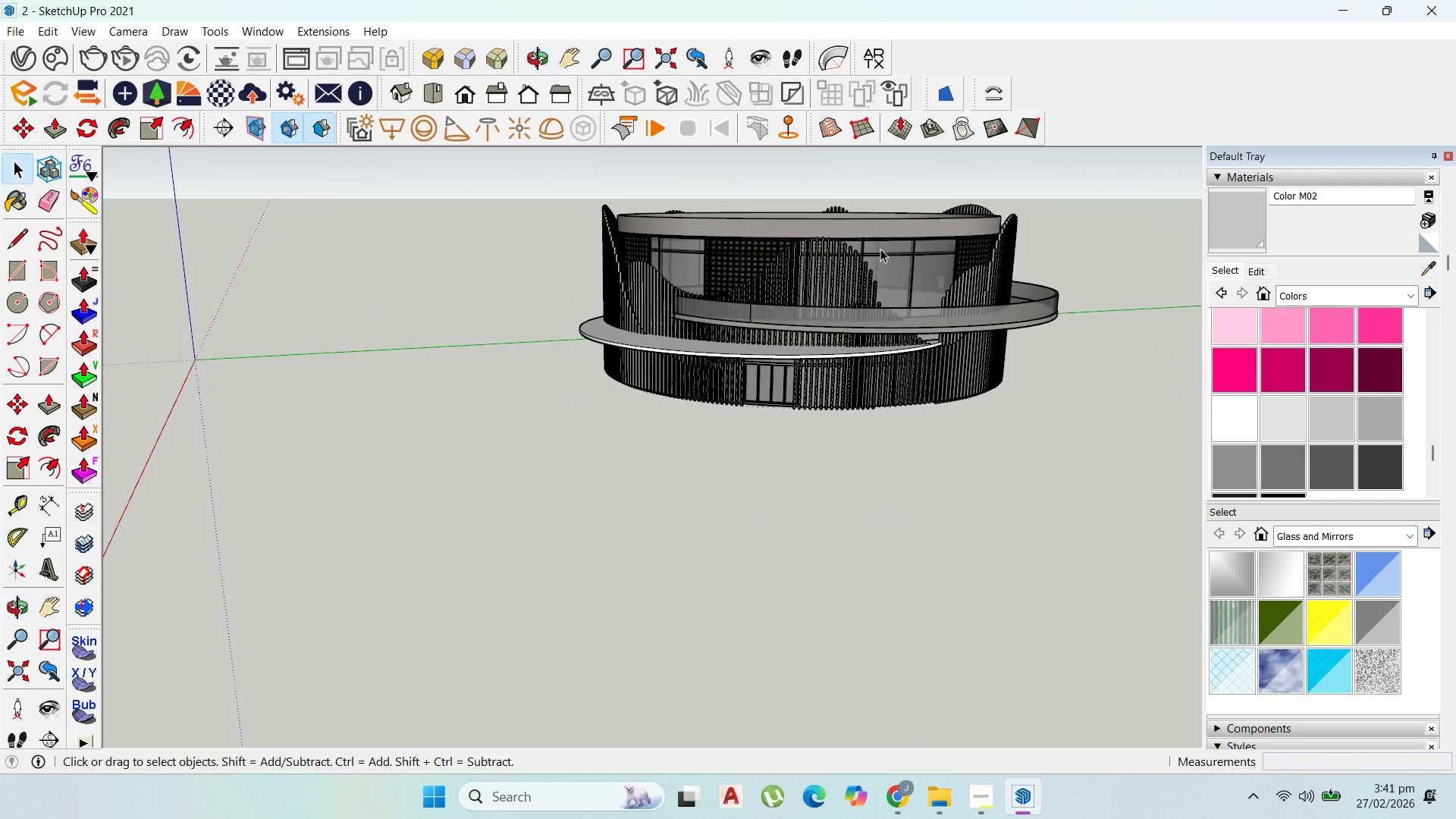 
scroll: coordinate [931, 271], scroll_direction: up, amount: 12.0
 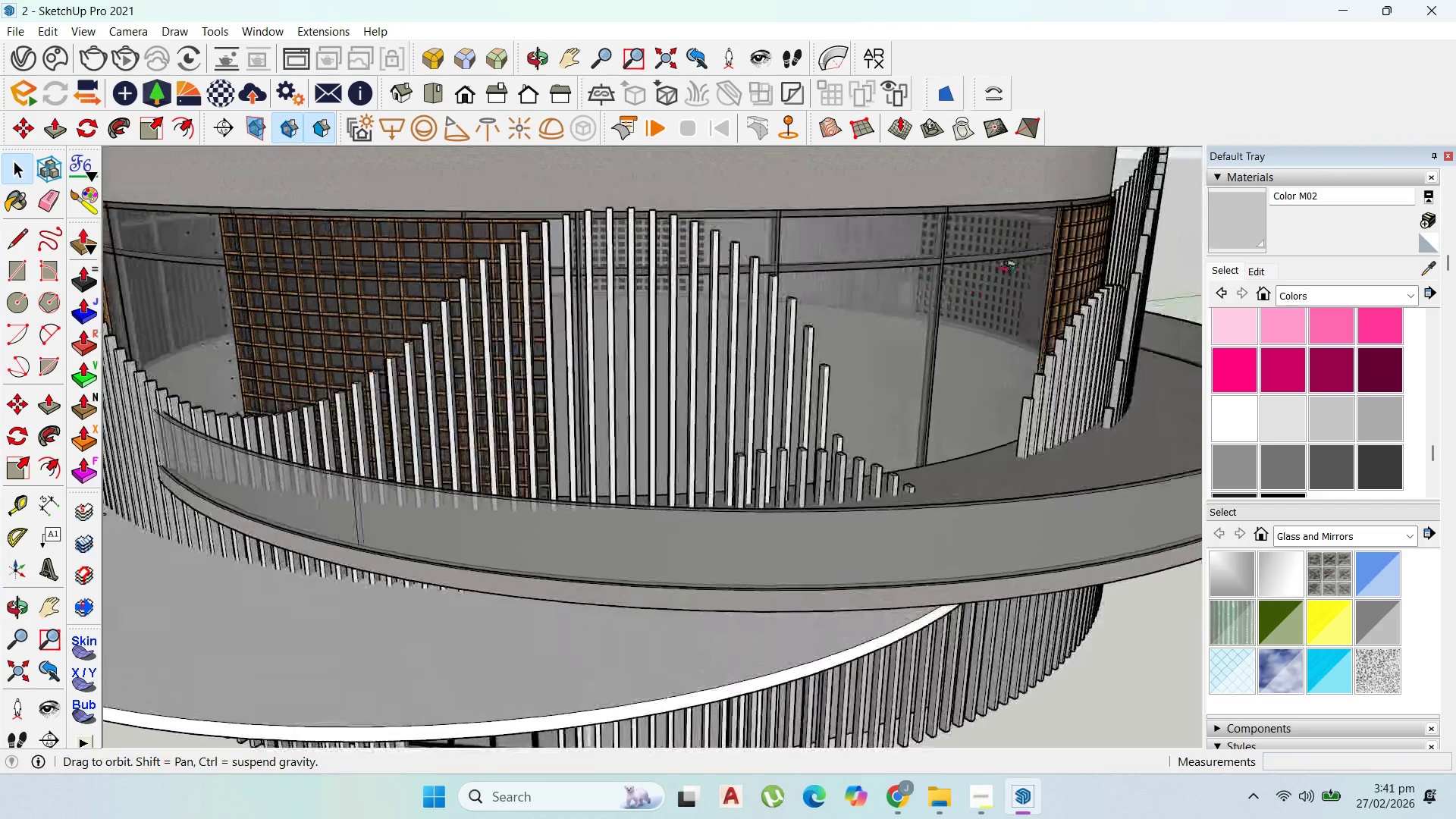 
scroll: coordinate [959, 315], scroll_direction: down, amount: 4.0
 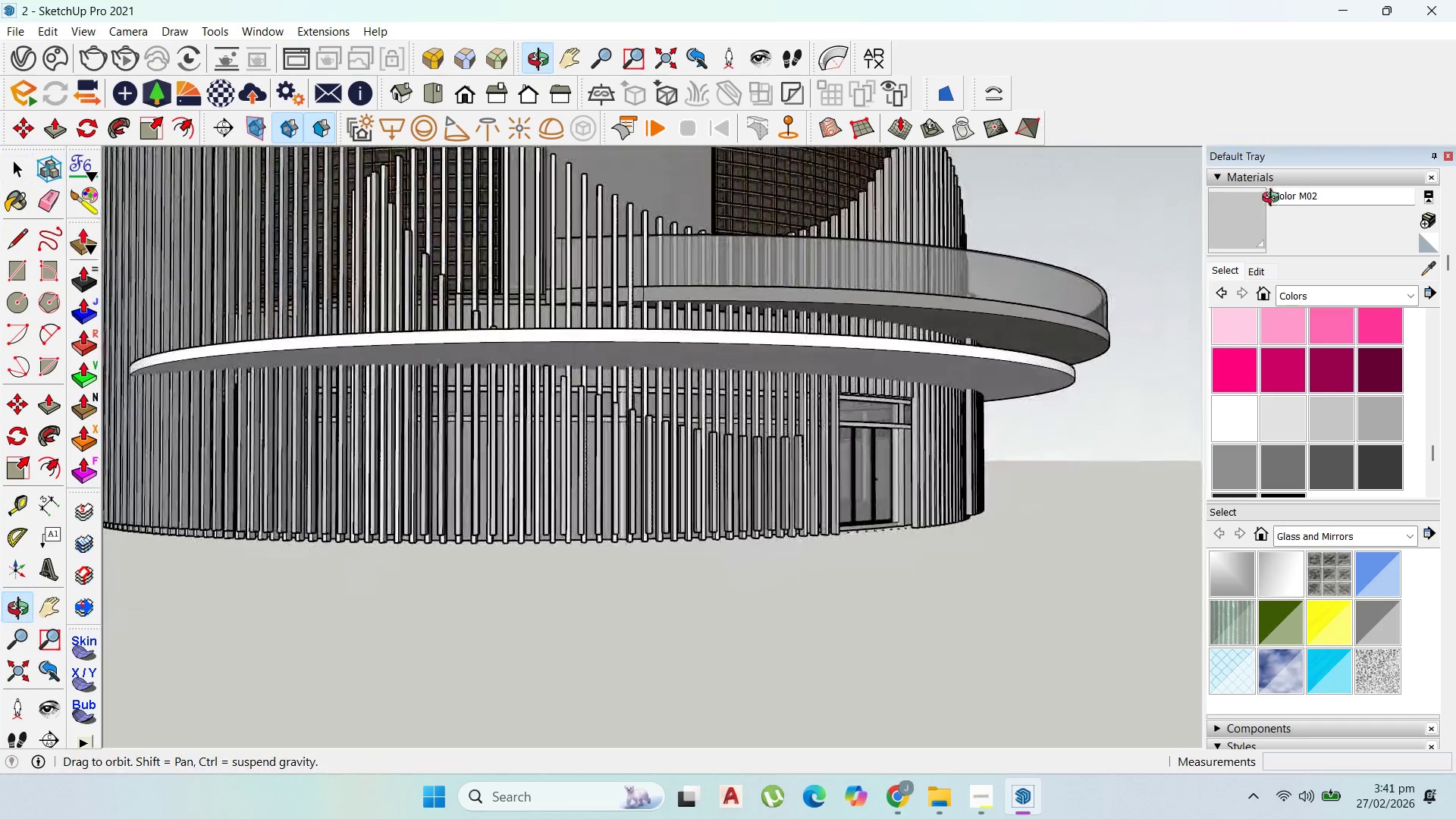 
scroll: coordinate [764, 563], scroll_direction: up, amount: 10.0
 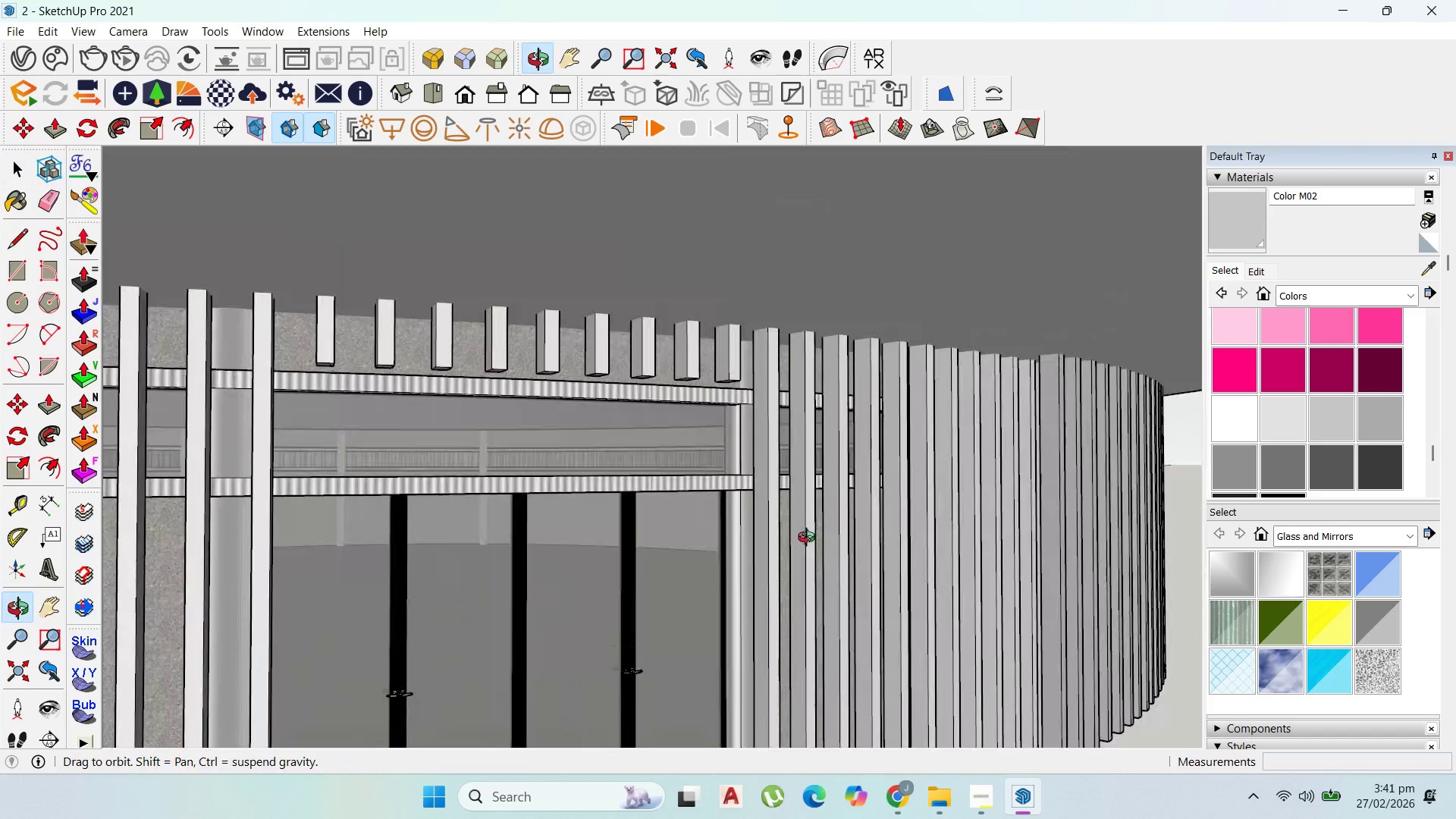 
scroll: coordinate [848, 466], scroll_direction: down, amount: 17.0
 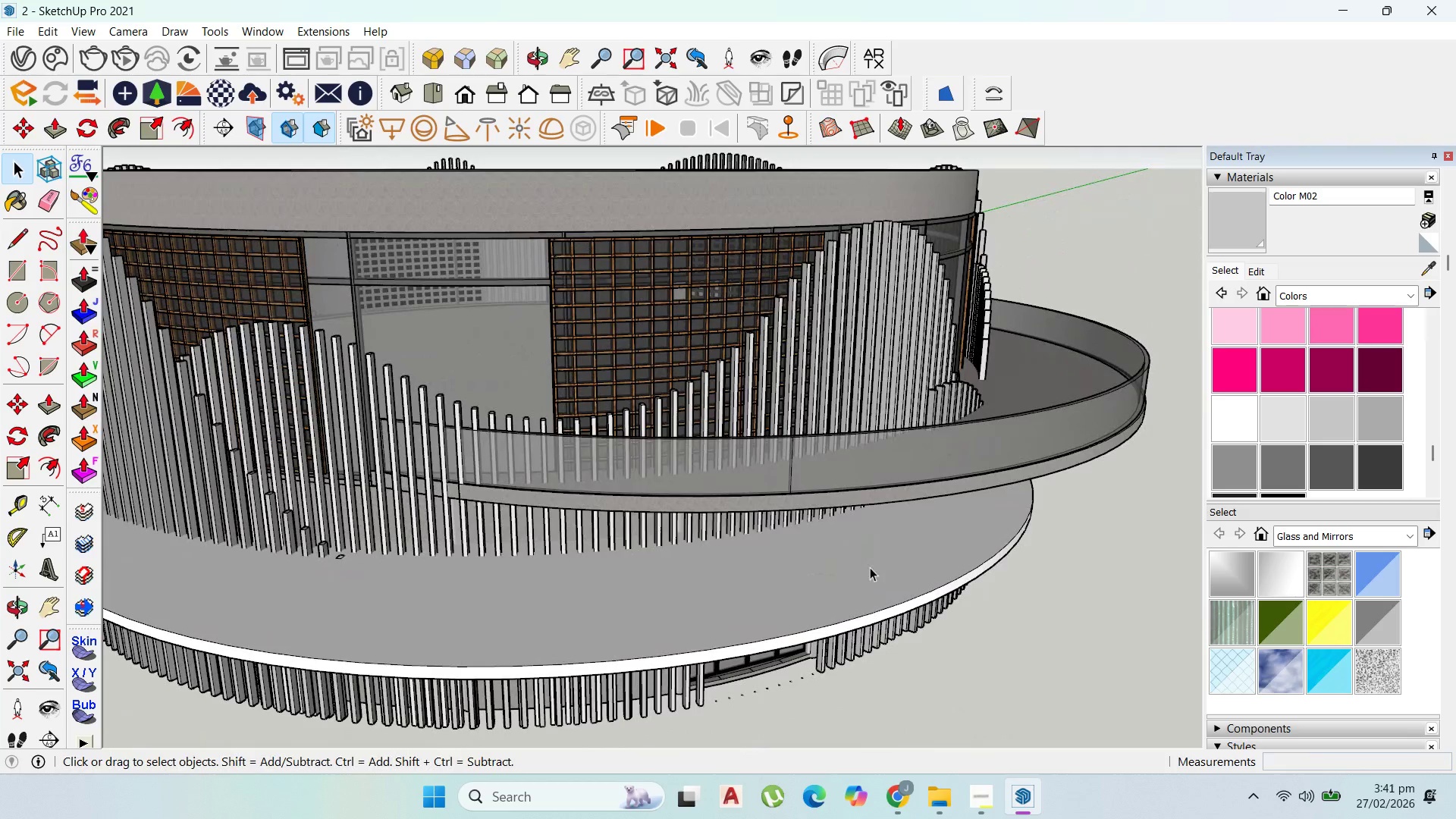 
scroll: coordinate [714, 285], scroll_direction: up, amount: 3.0
 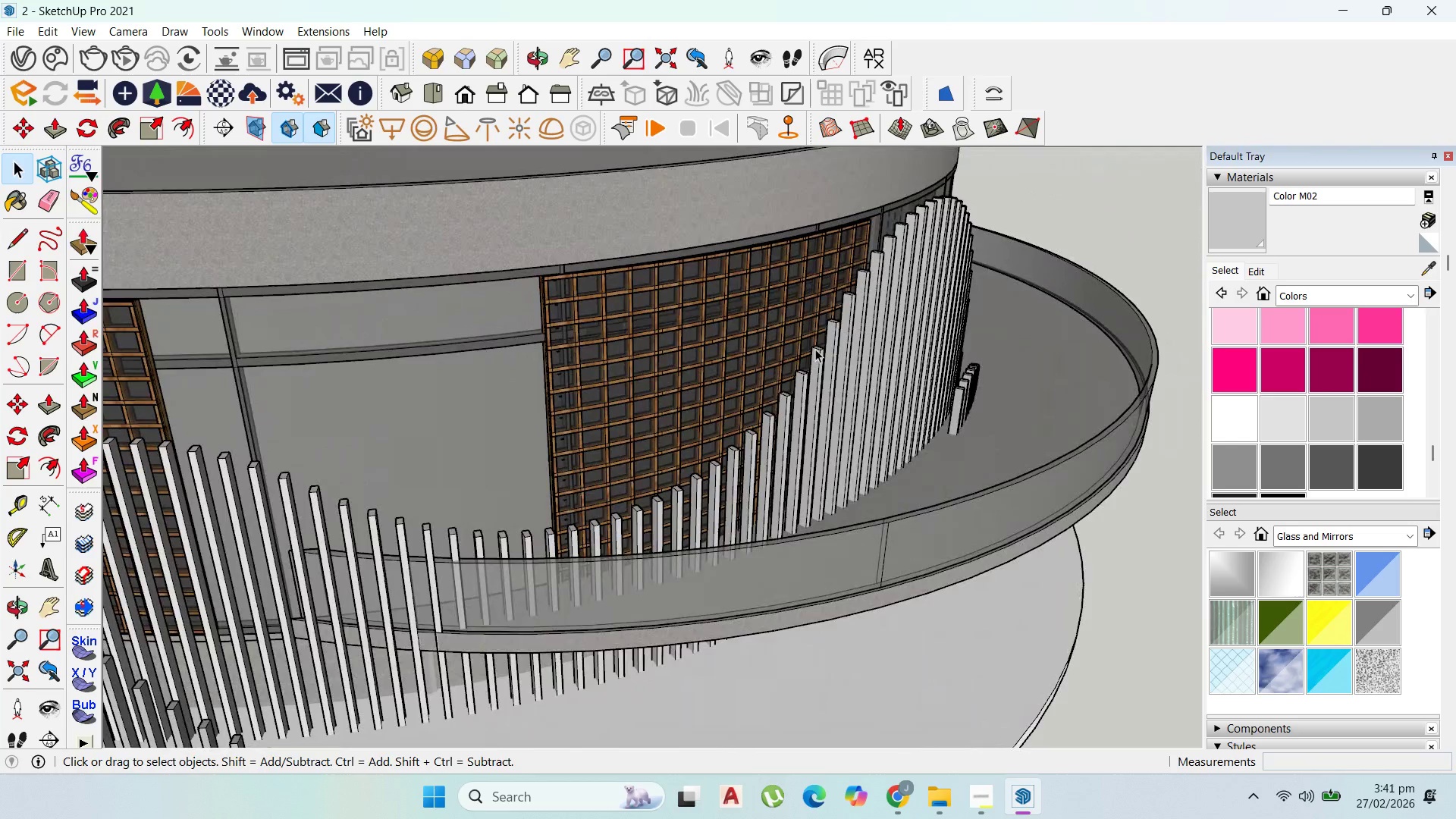 
left_click([726, 309])
 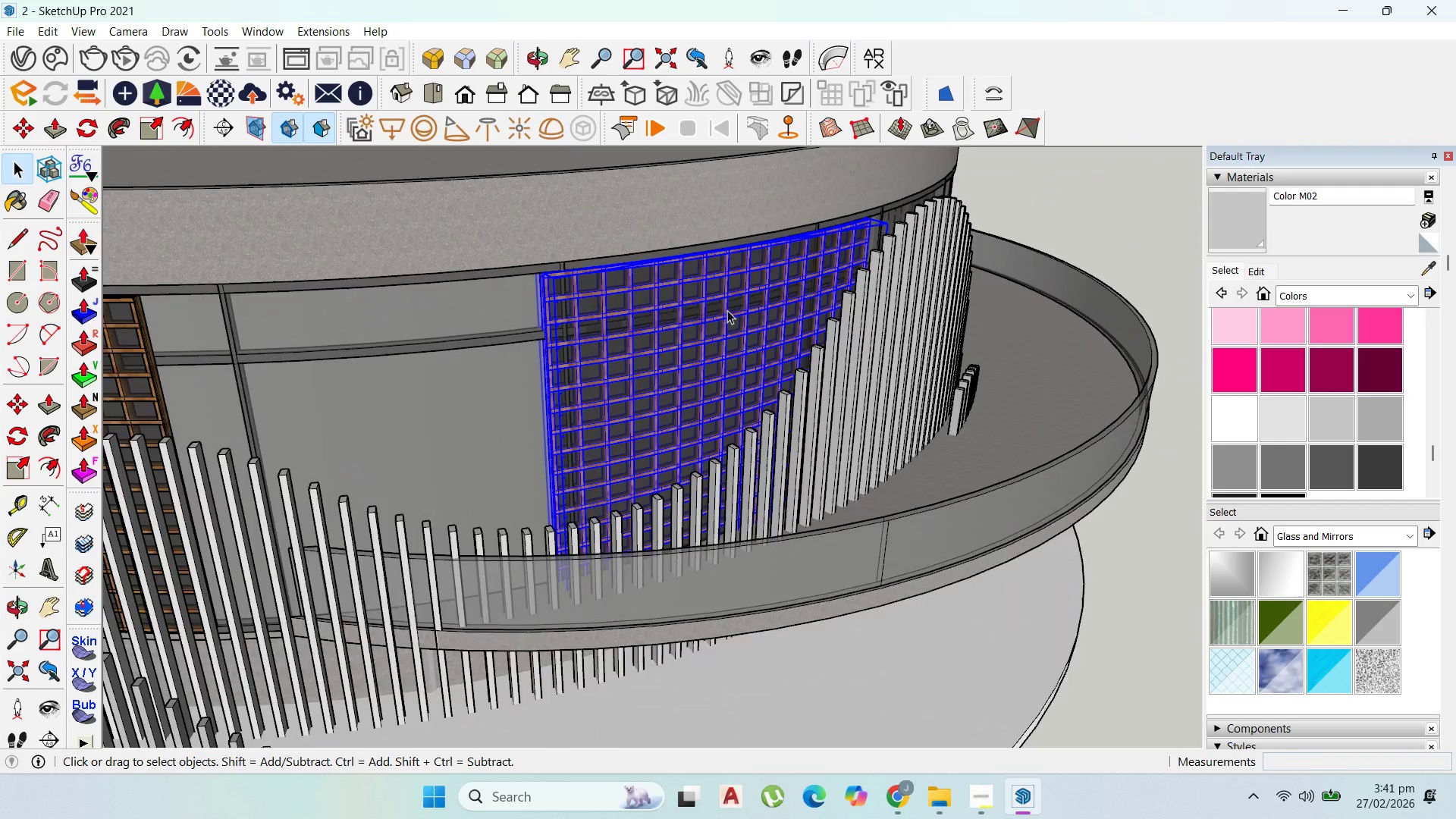 
scroll: coordinate [827, 330], scroll_direction: up, amount: 5.0
 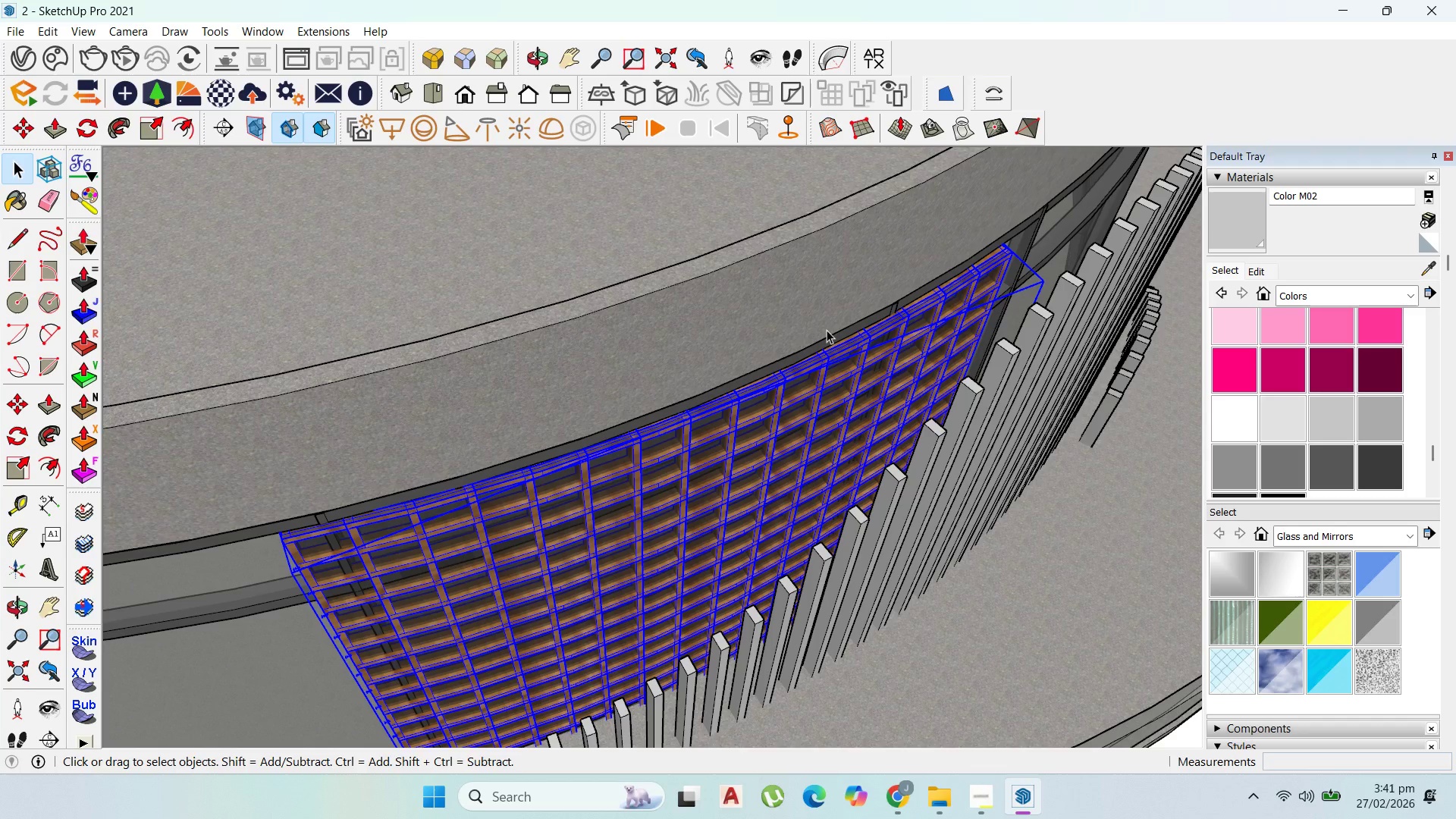 
wait(7.37)
 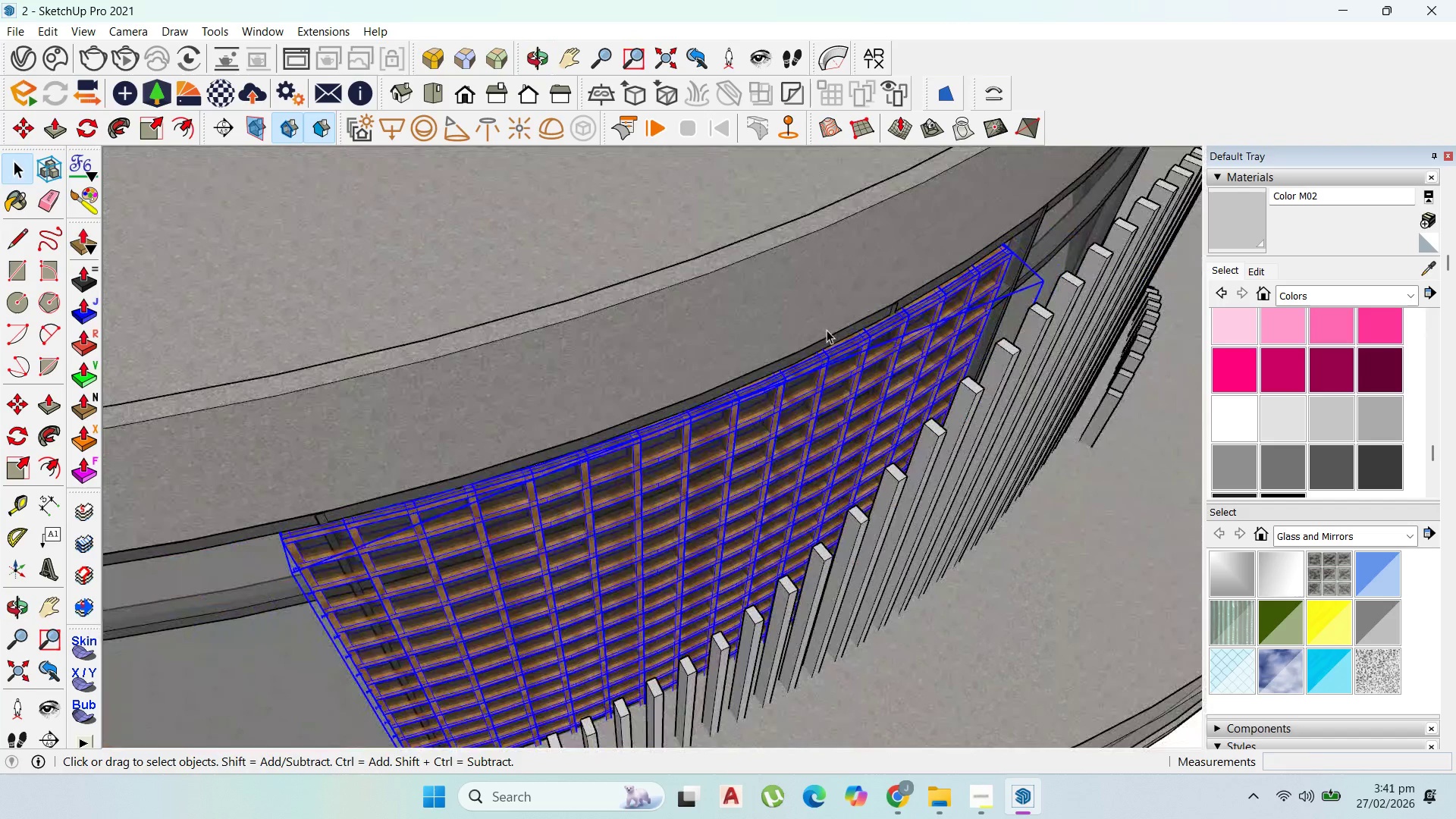 
scroll: coordinate [761, 330], scroll_direction: down, amount: 14.0
 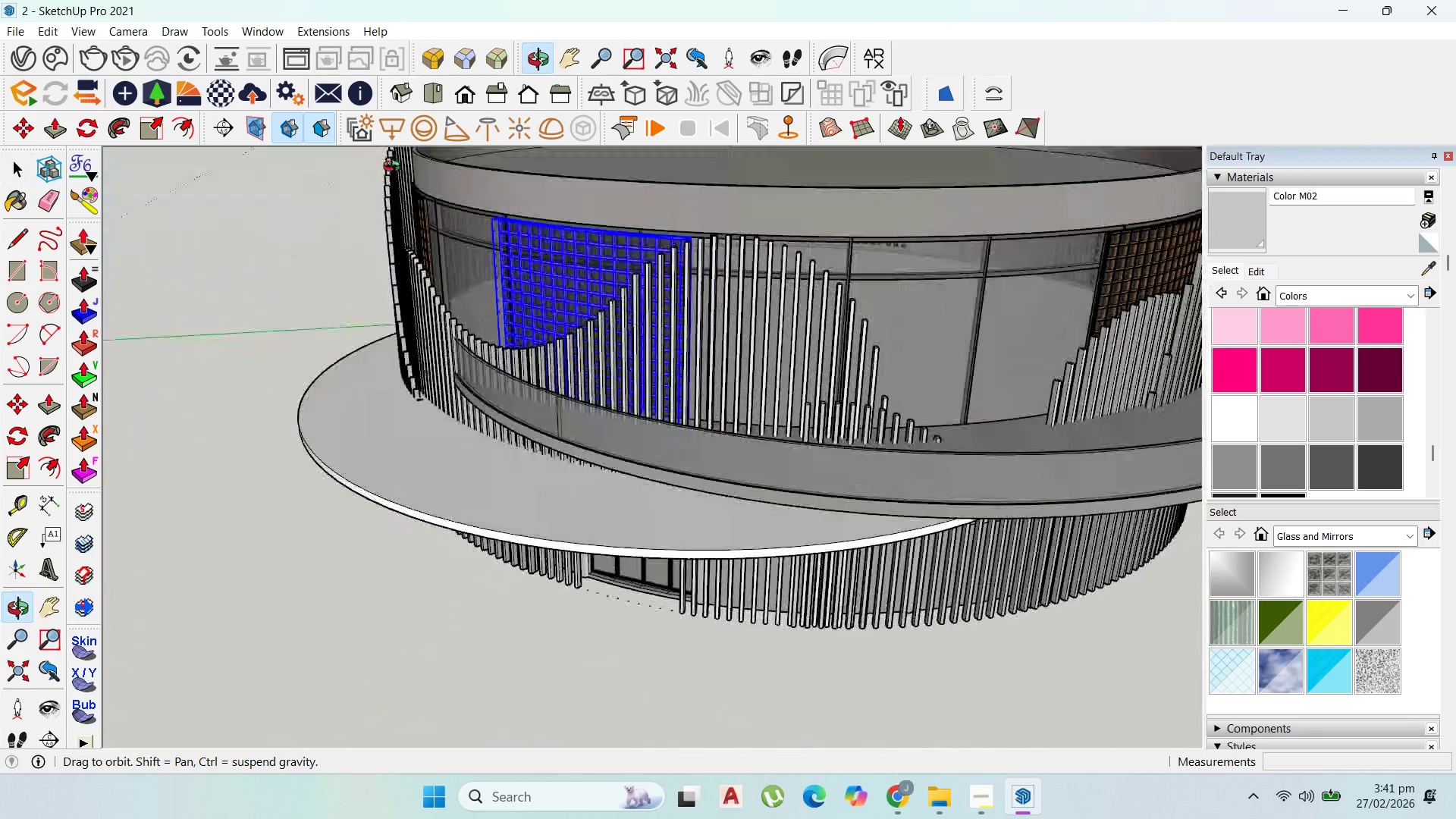 
scroll: coordinate [1018, 365], scroll_direction: up, amount: 4.0
 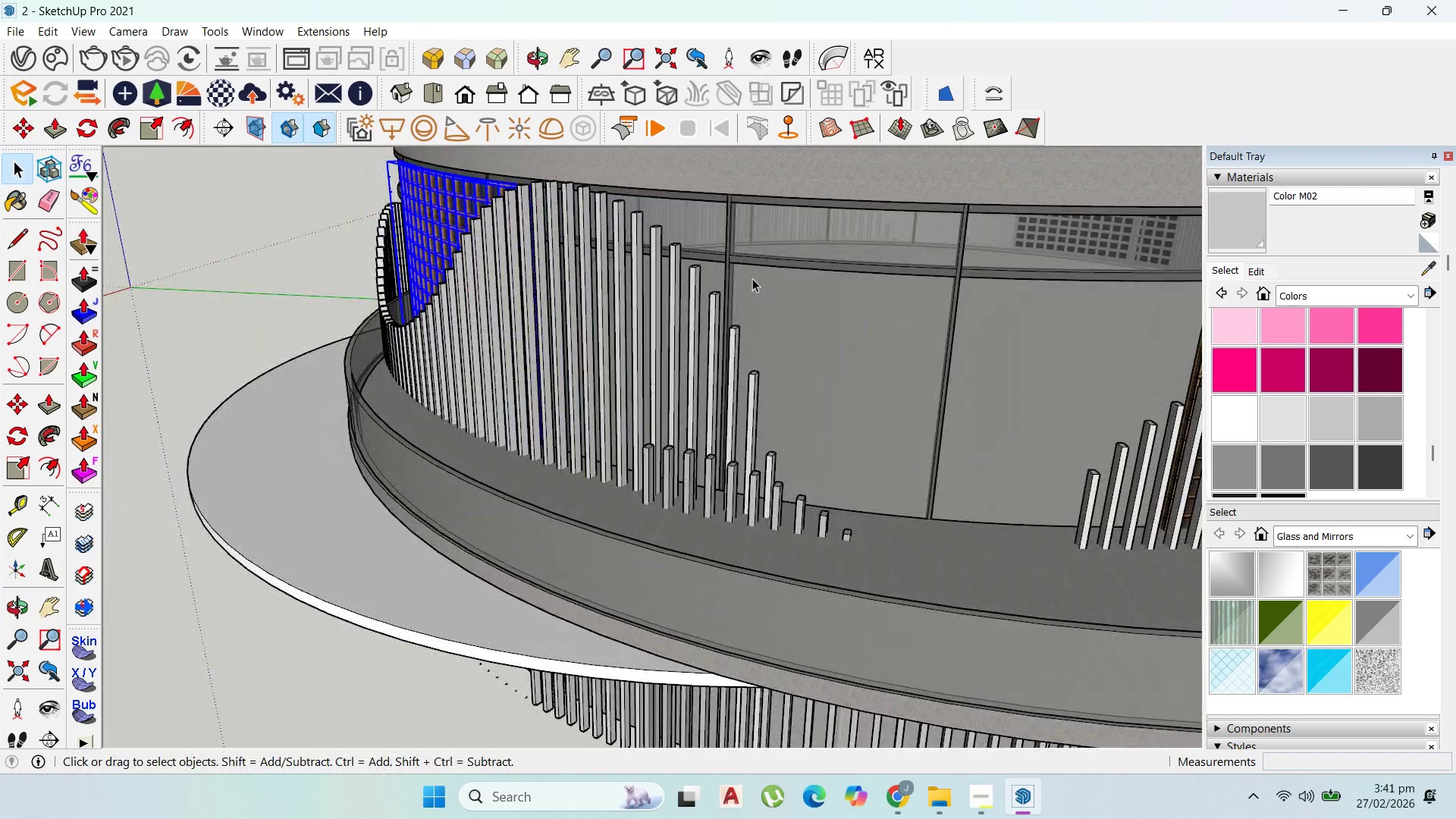 
left_click([727, 274])
 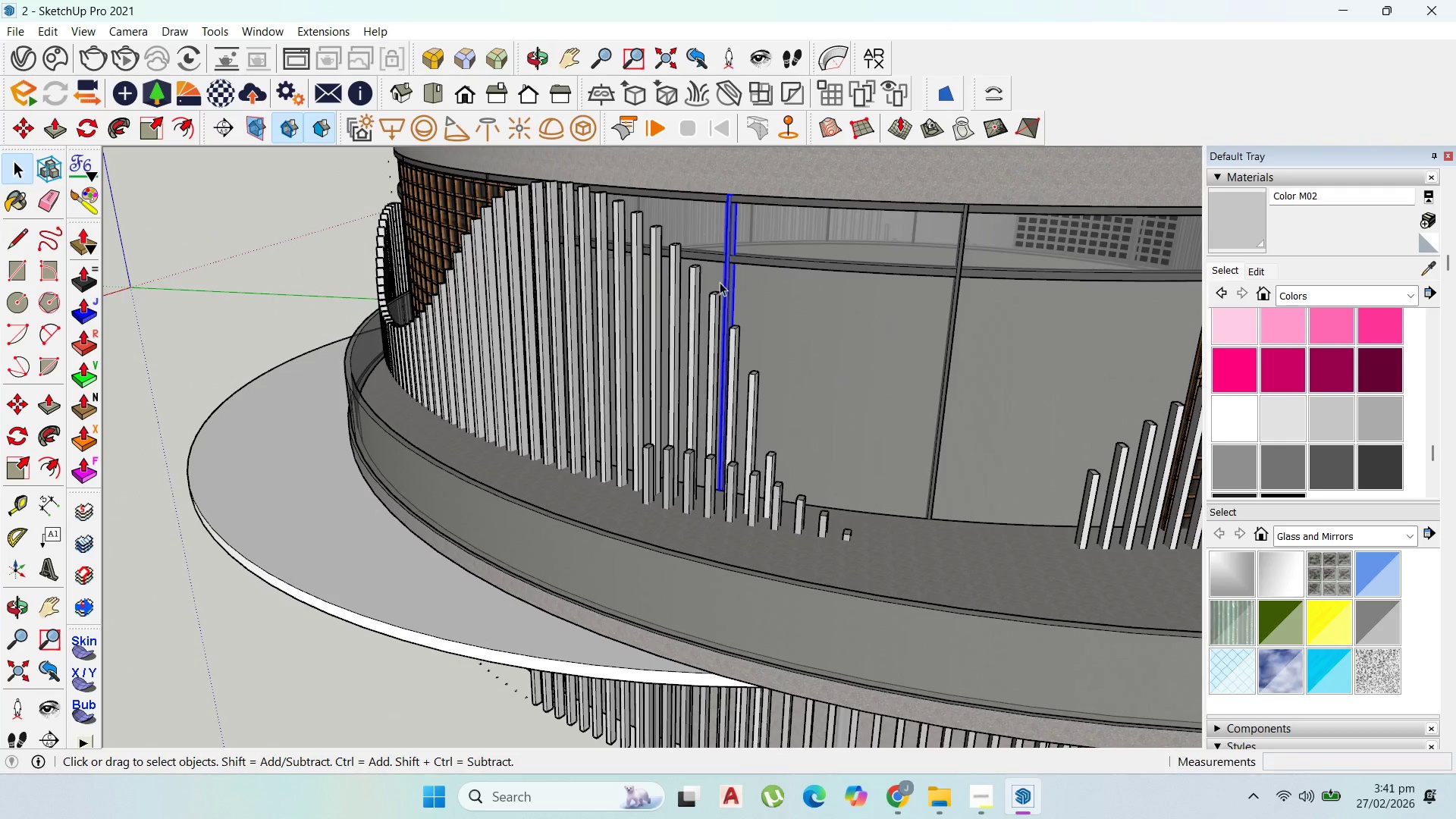 
scroll: coordinate [873, 333], scroll_direction: down, amount: 19.0
 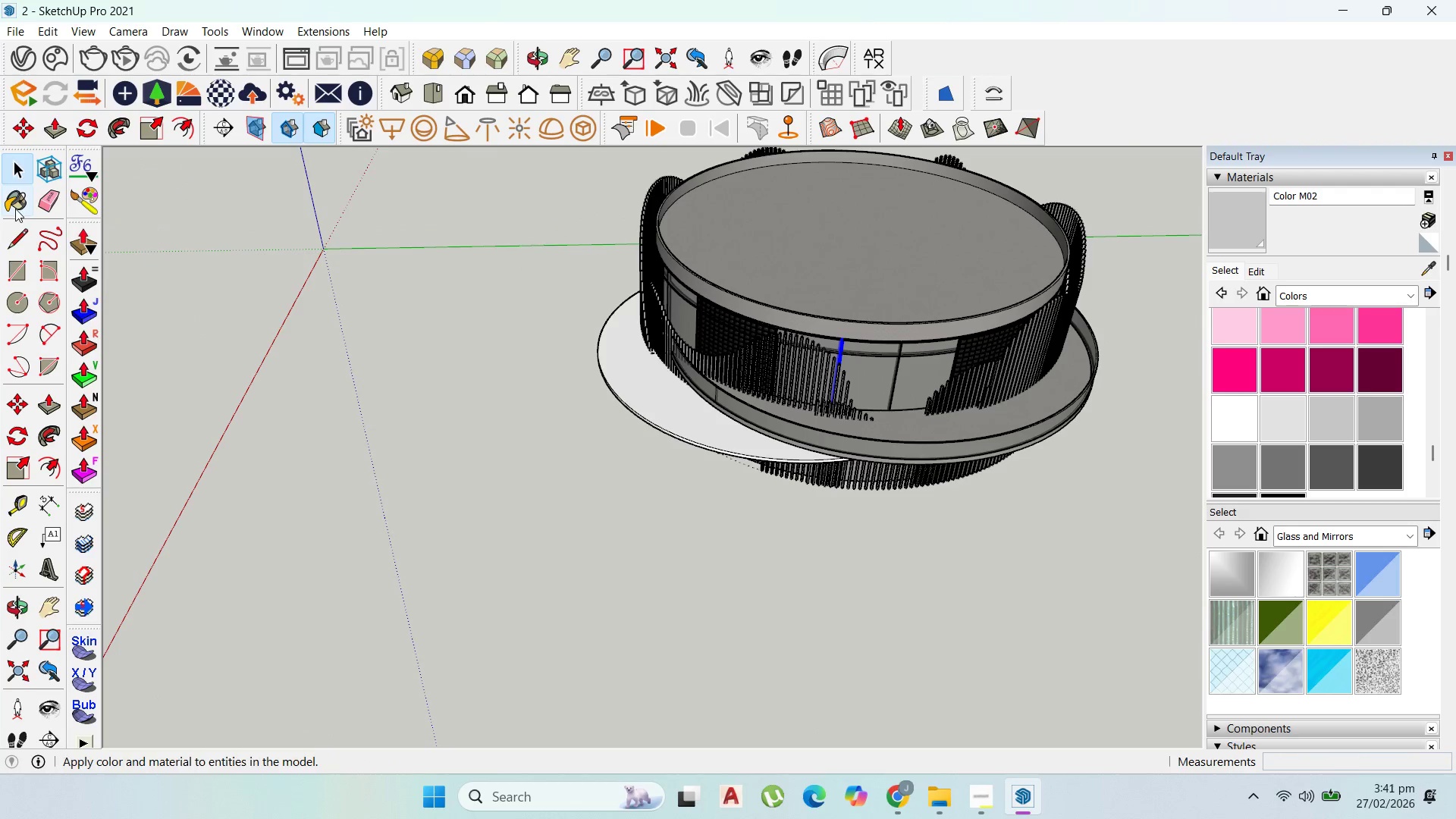 
left_click([16, 228])
 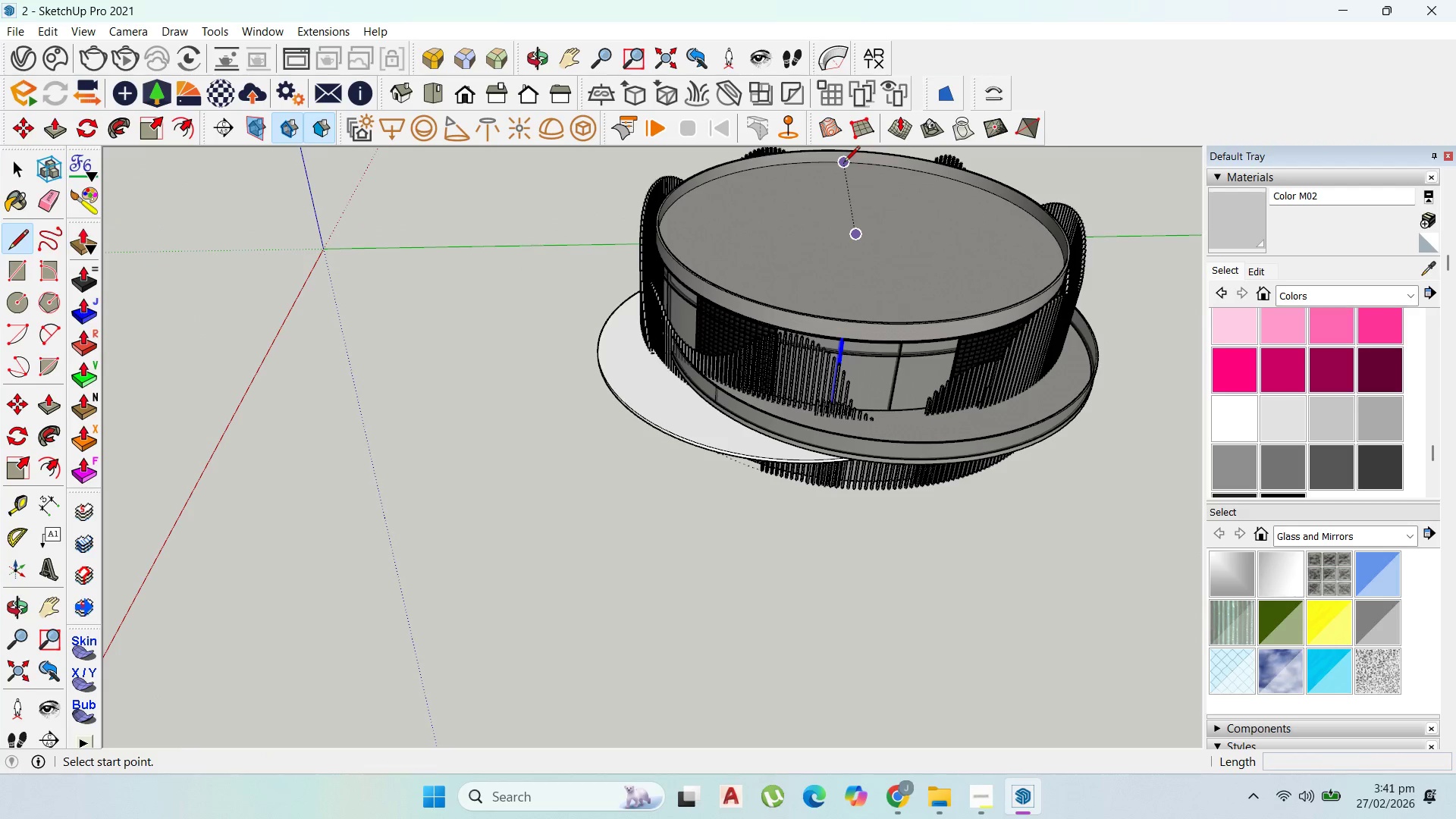 
left_click([846, 166])
 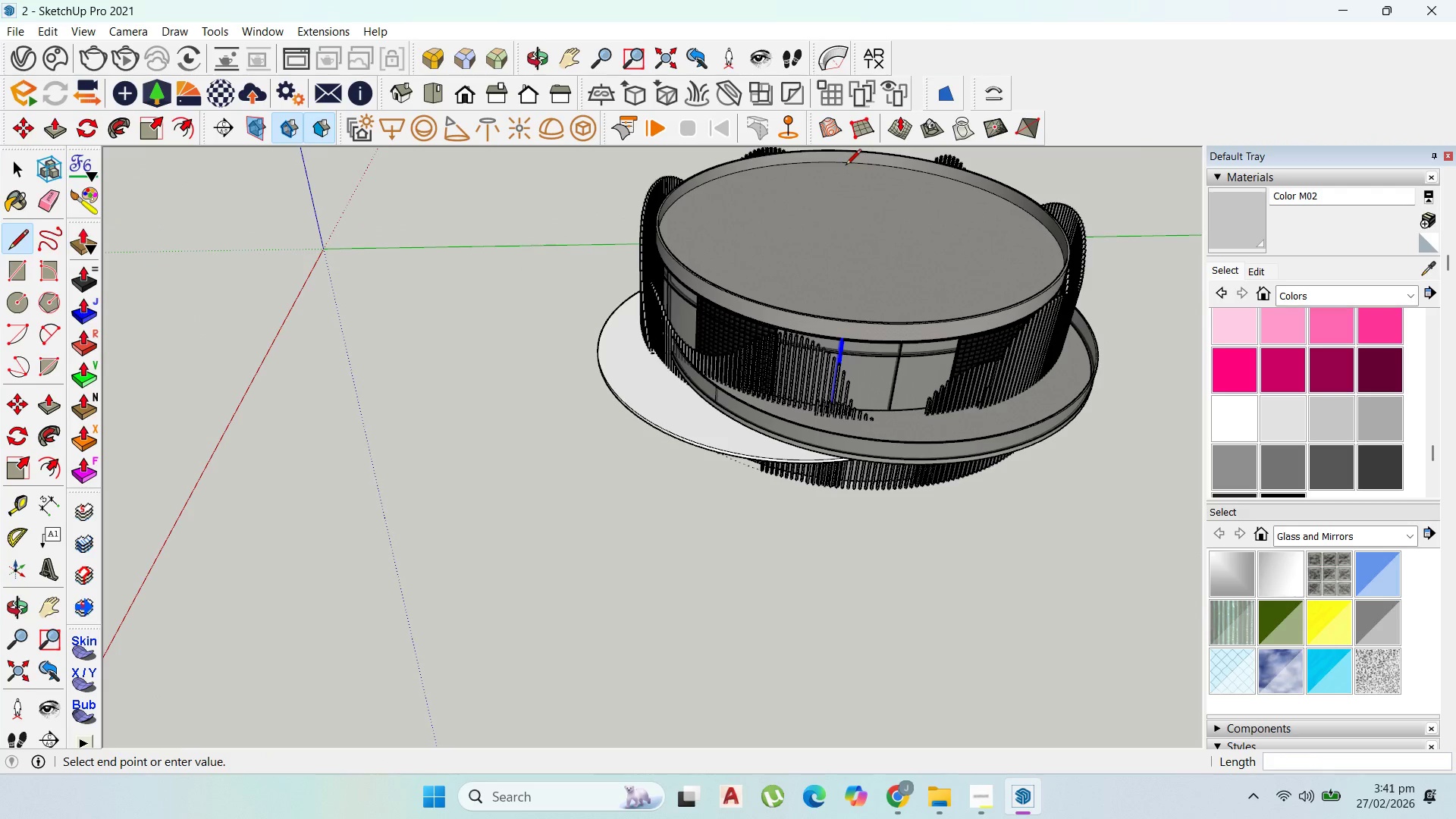 
key(Escape)
 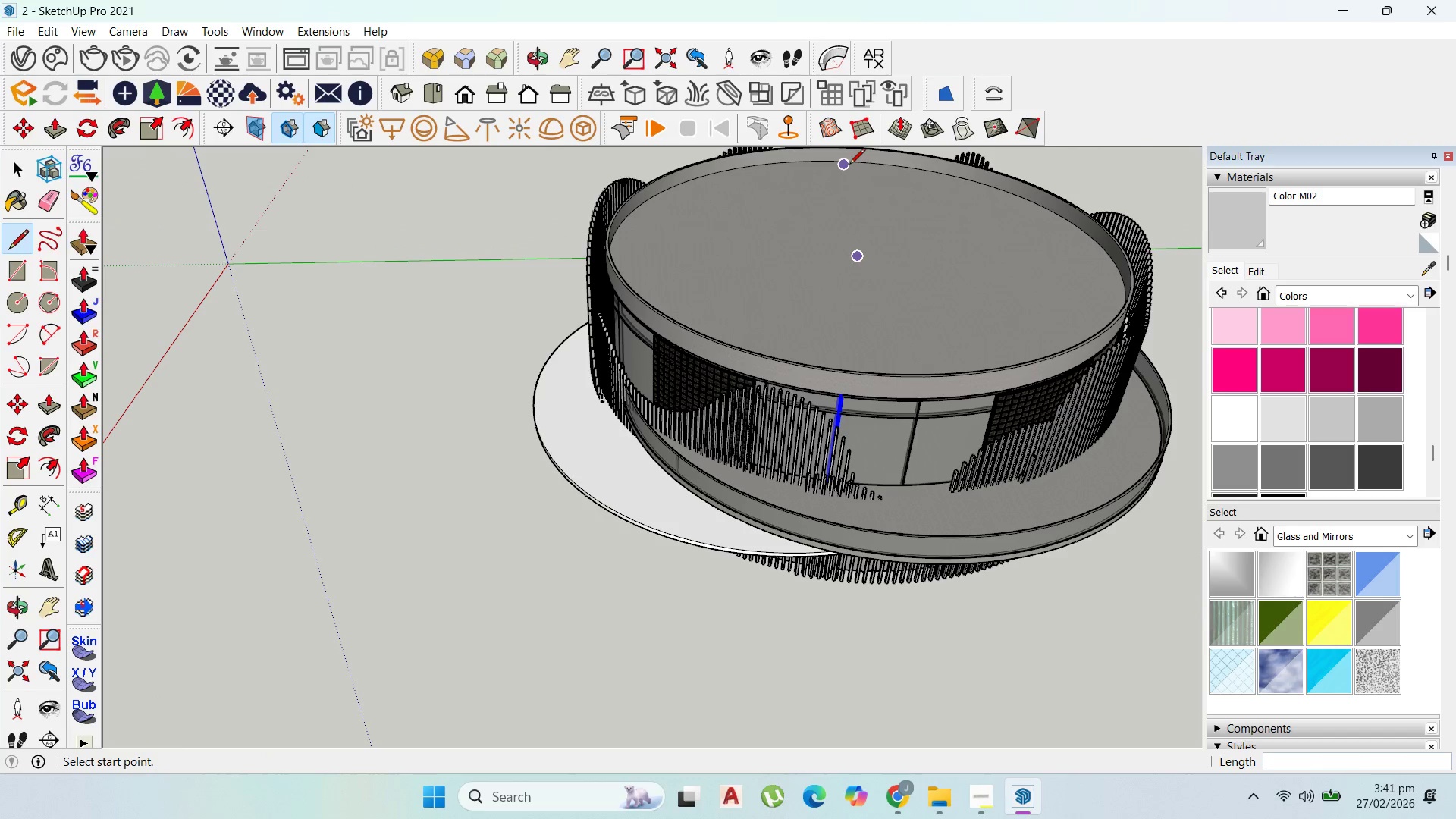 
scroll: coordinate [846, 167], scroll_direction: up, amount: 2.0
 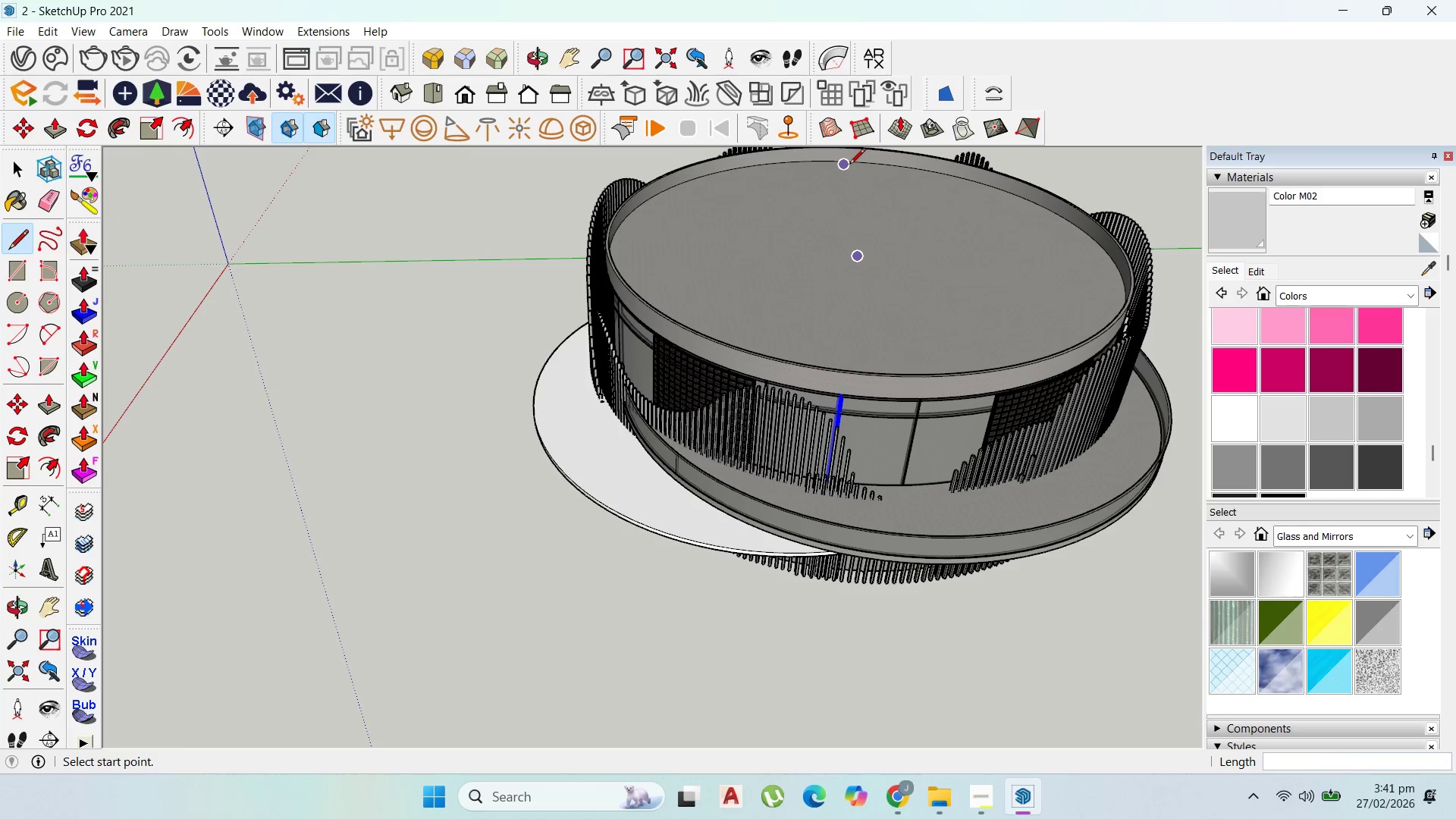 
left_click([849, 165])
 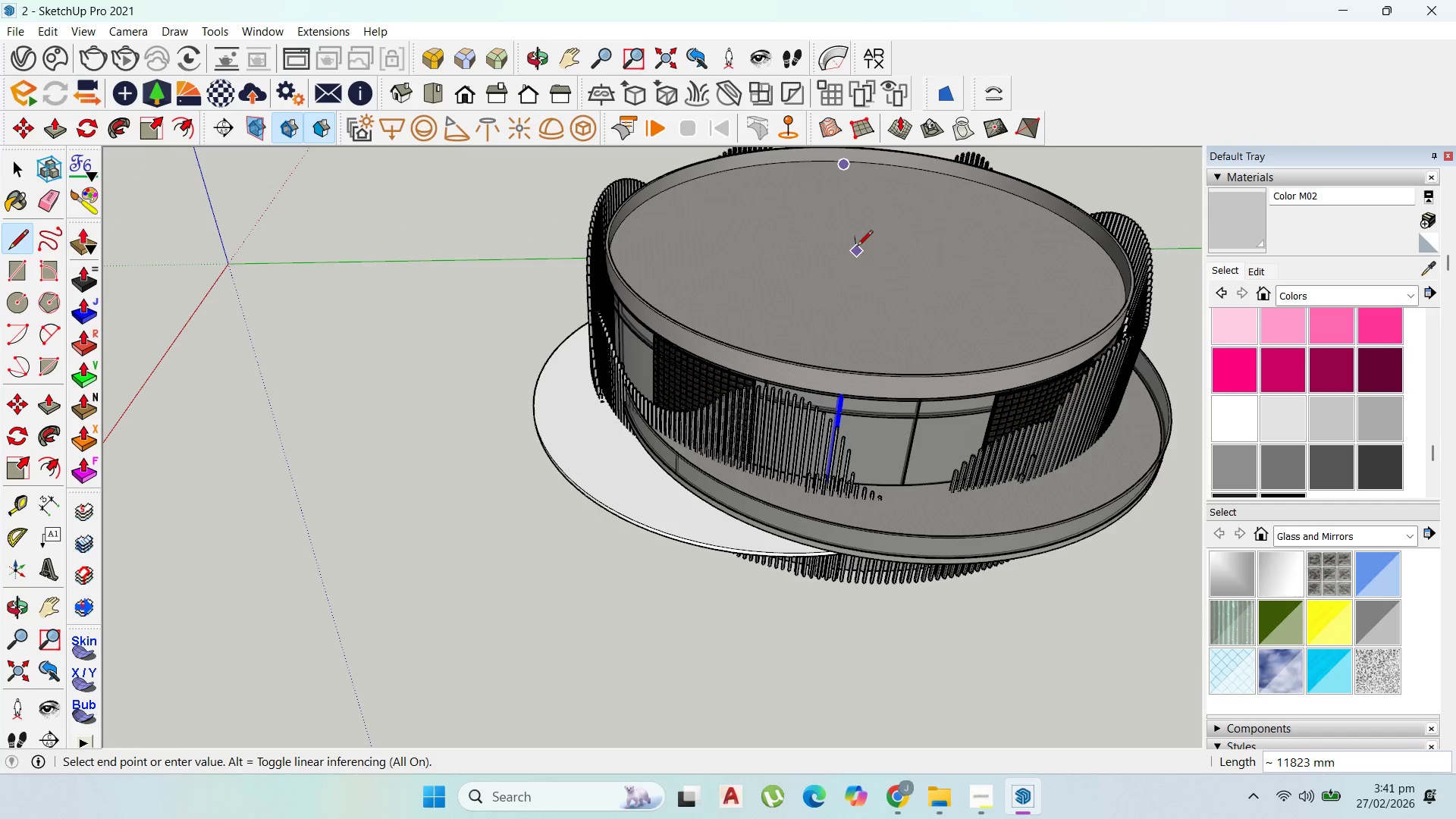 
key(Escape)
 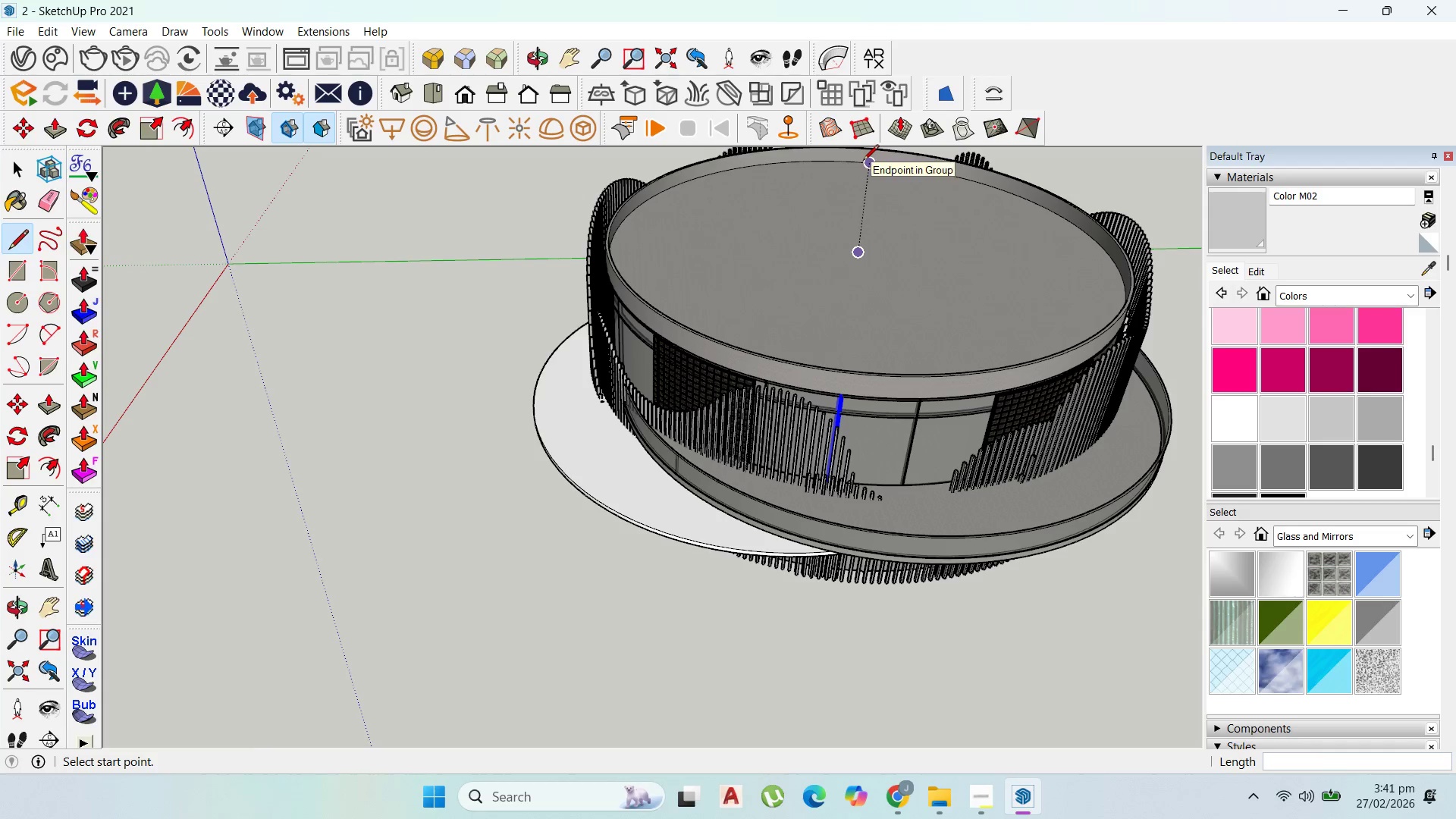 
left_click([863, 162])
 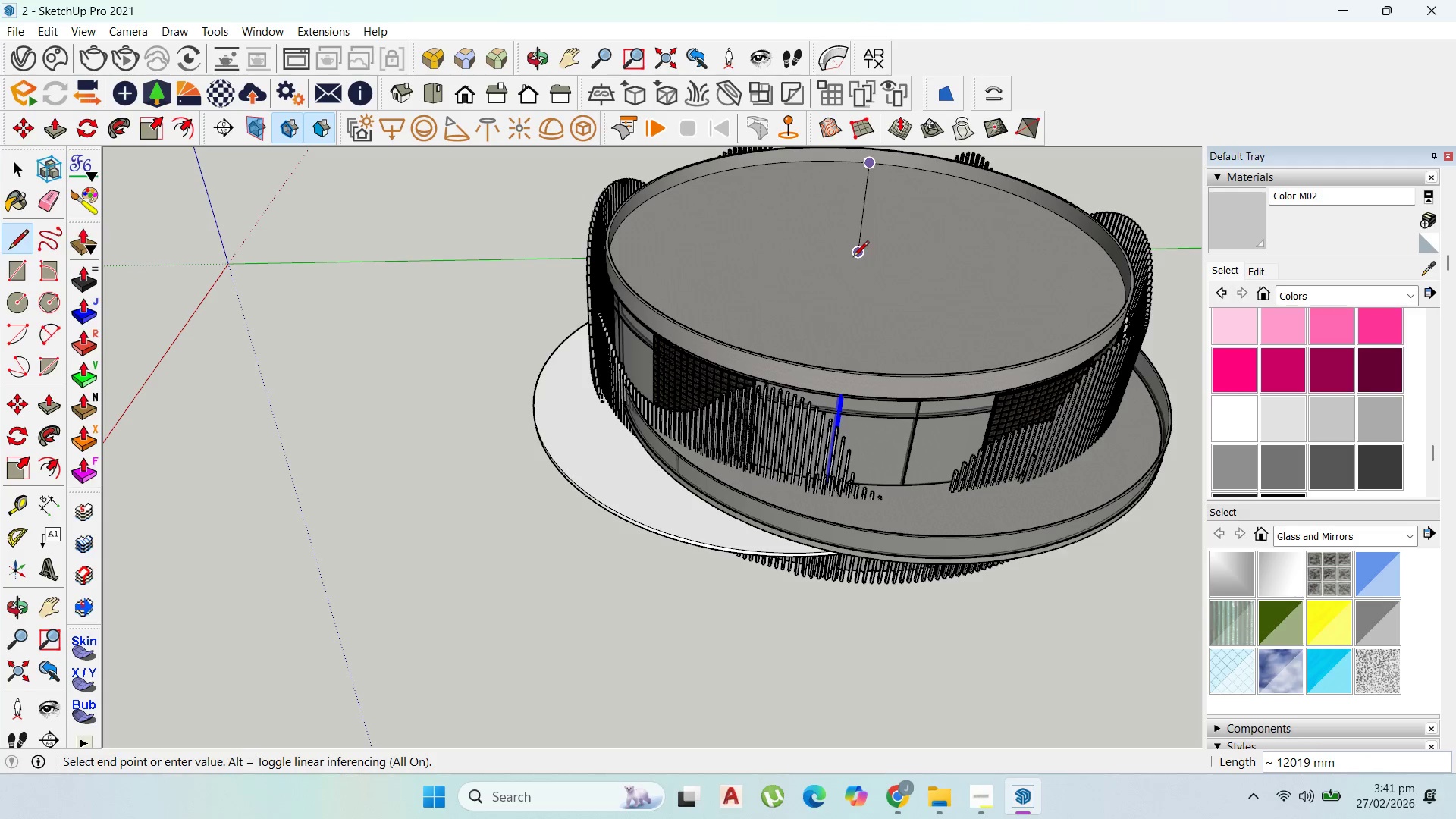 
left_click([853, 258])
 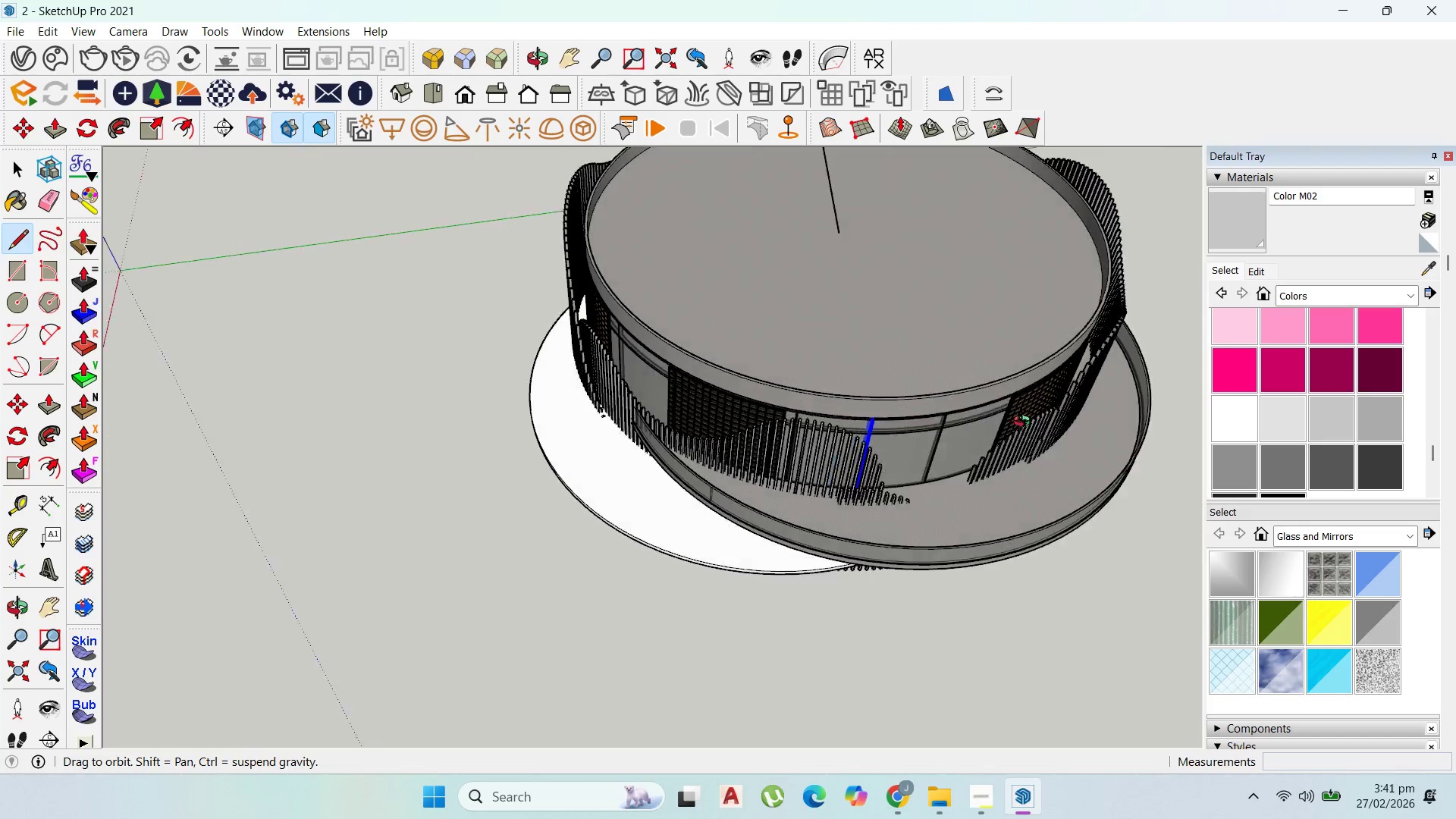 
scroll: coordinate [765, 333], scroll_direction: down, amount: 13.0
 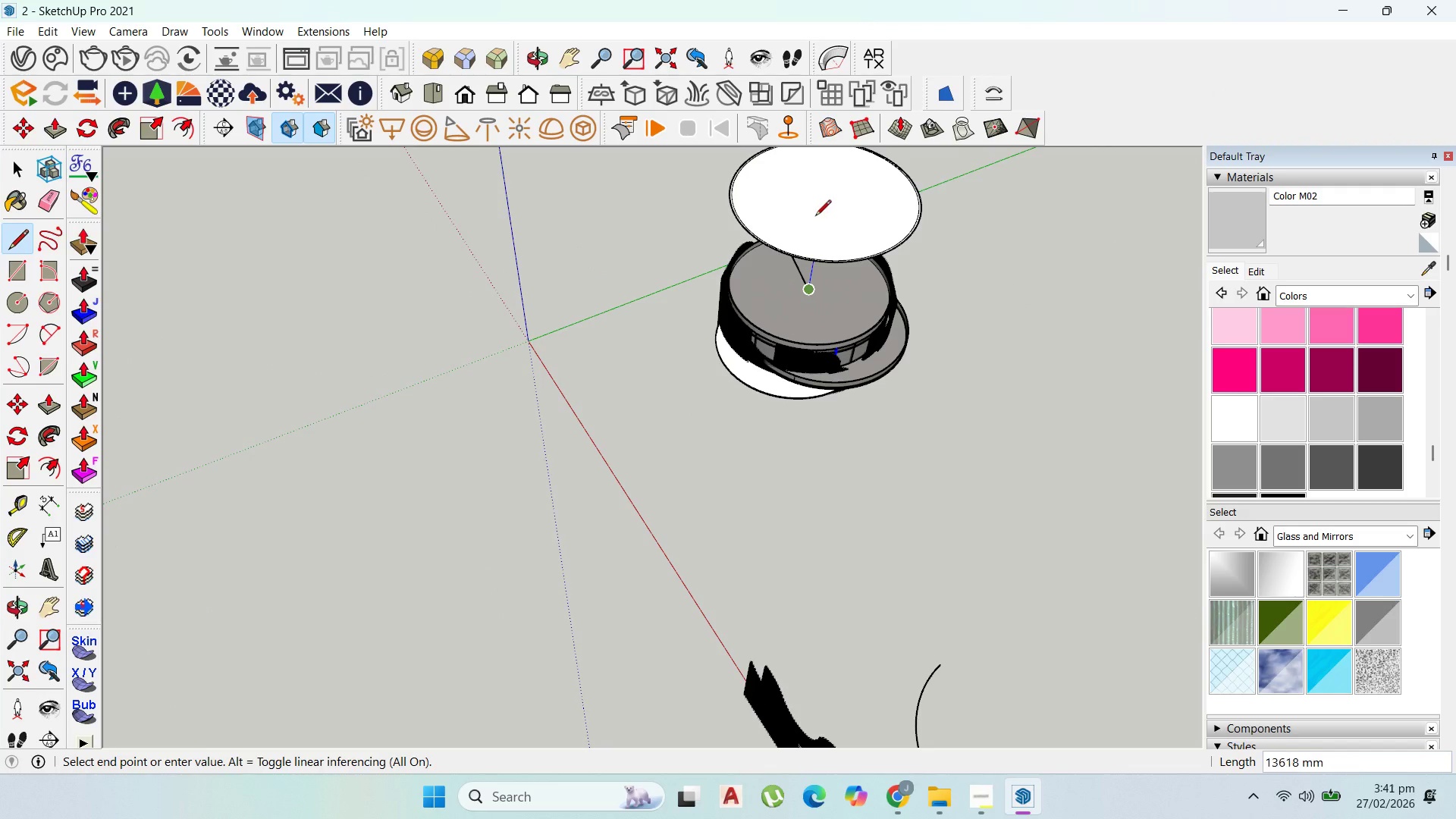 
scroll: coordinate [861, 403], scroll_direction: up, amount: 13.0
 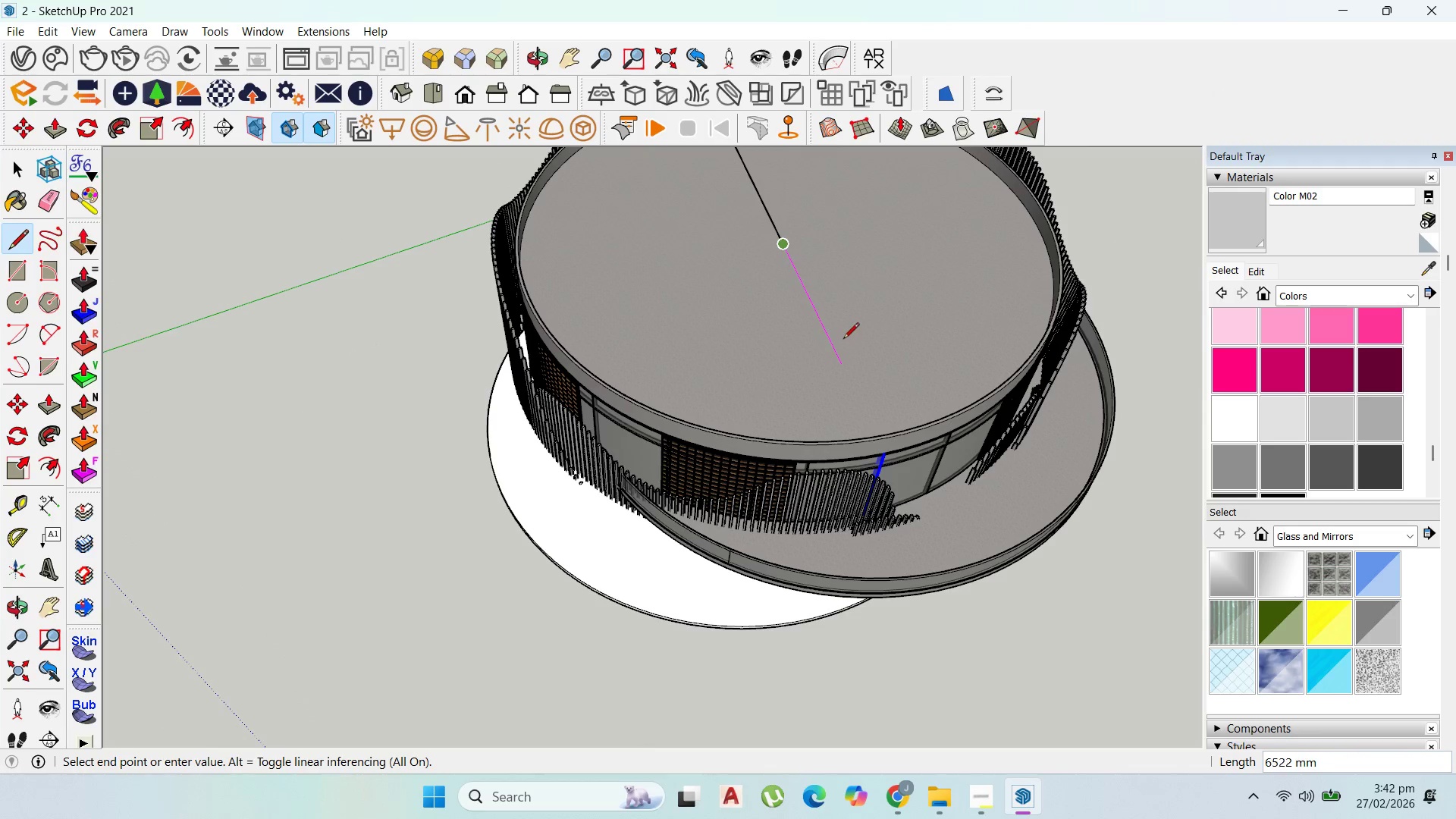 
scroll: coordinate [836, 341], scroll_direction: down, amount: 2.0
 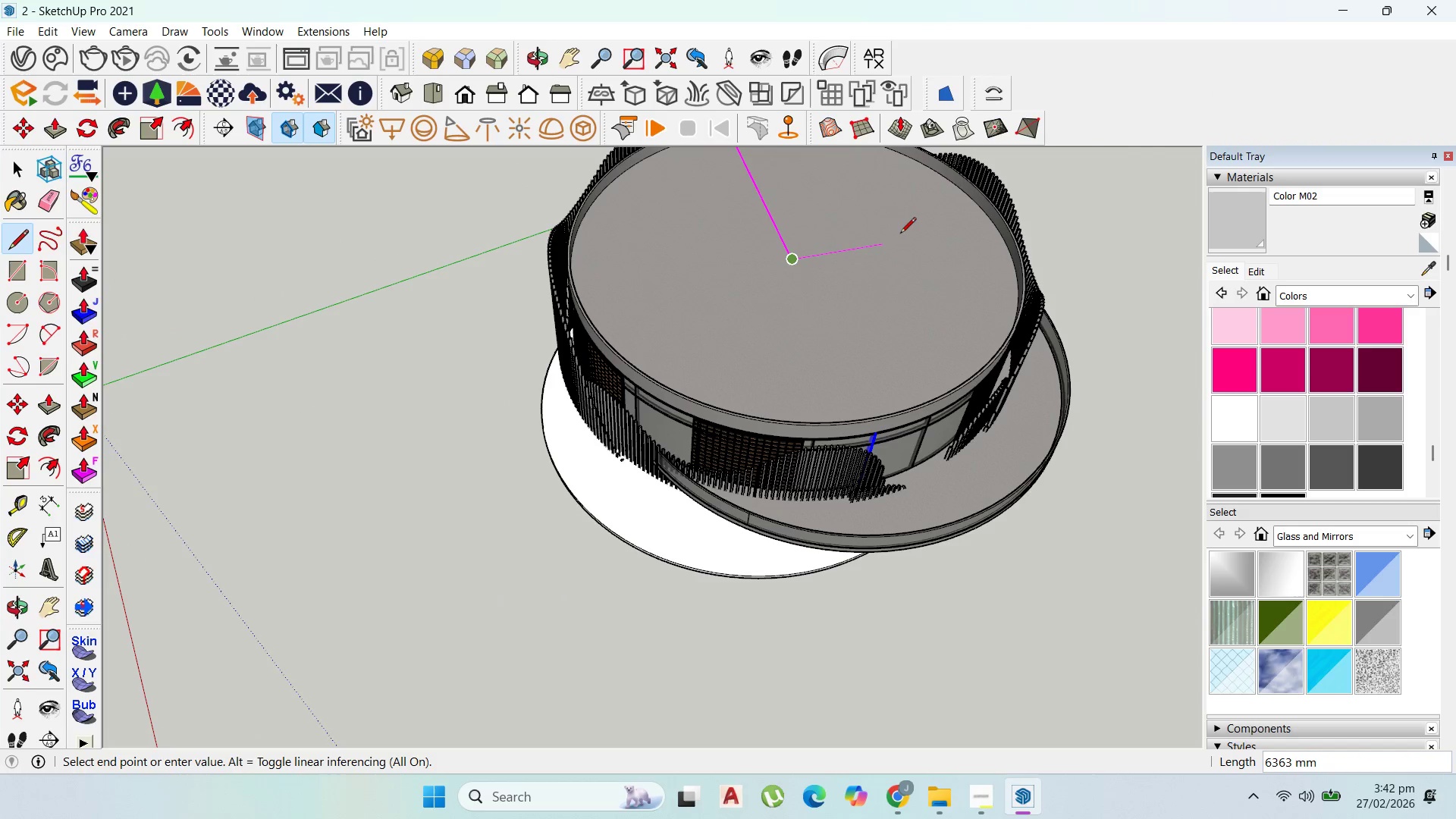 
key(Escape)
 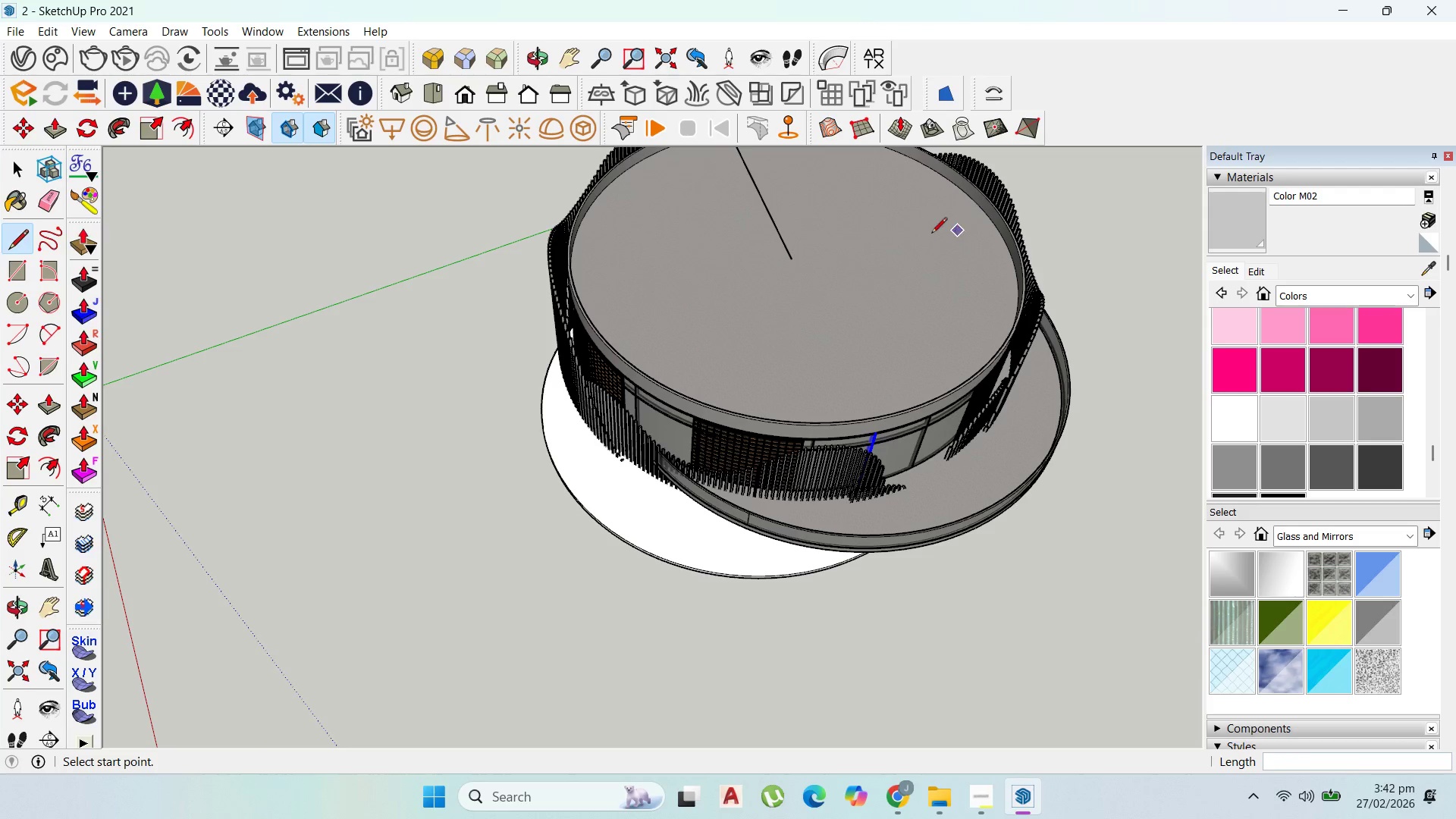 
wait(6.17)
 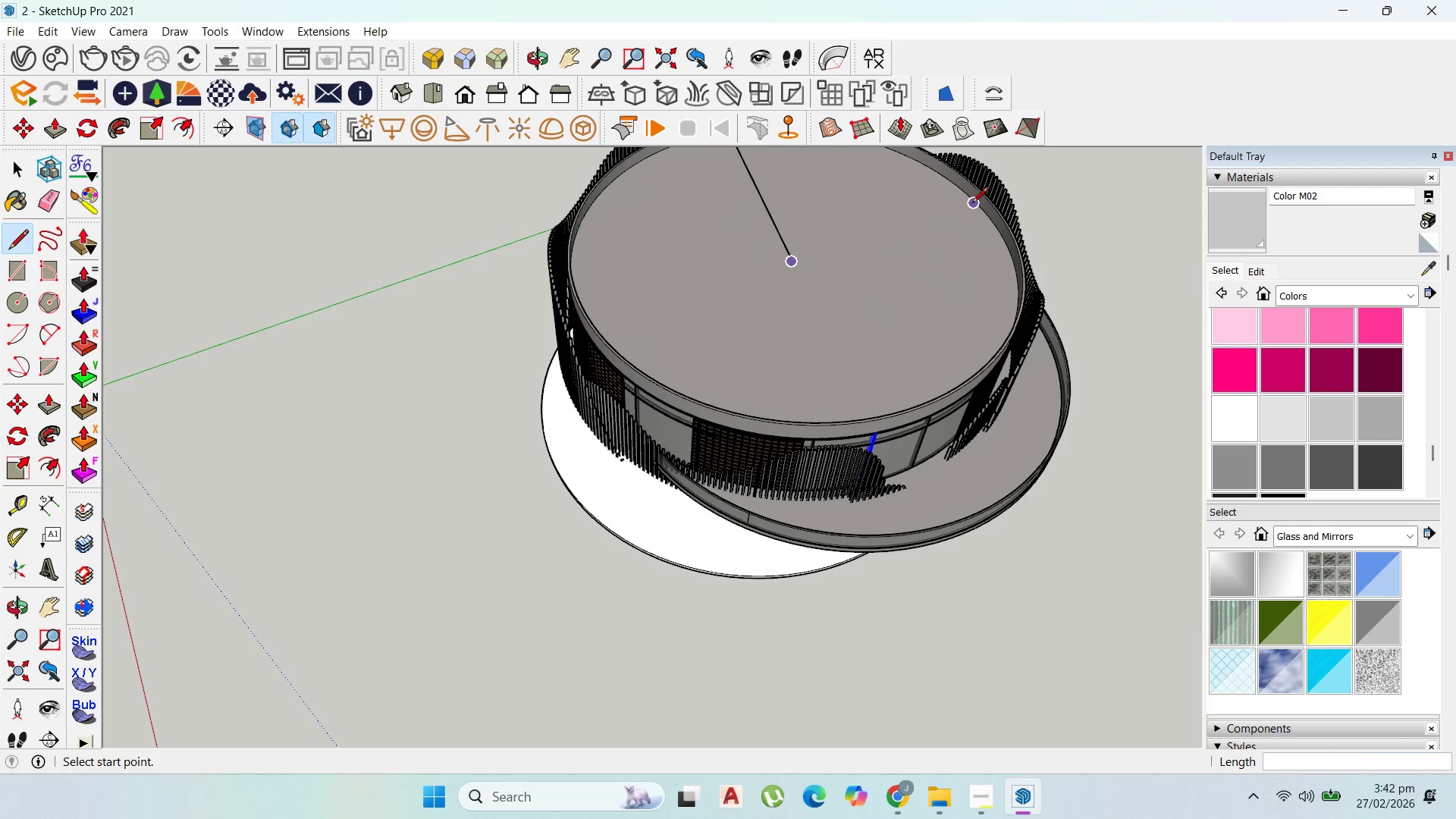 
left_click([23, 298])
 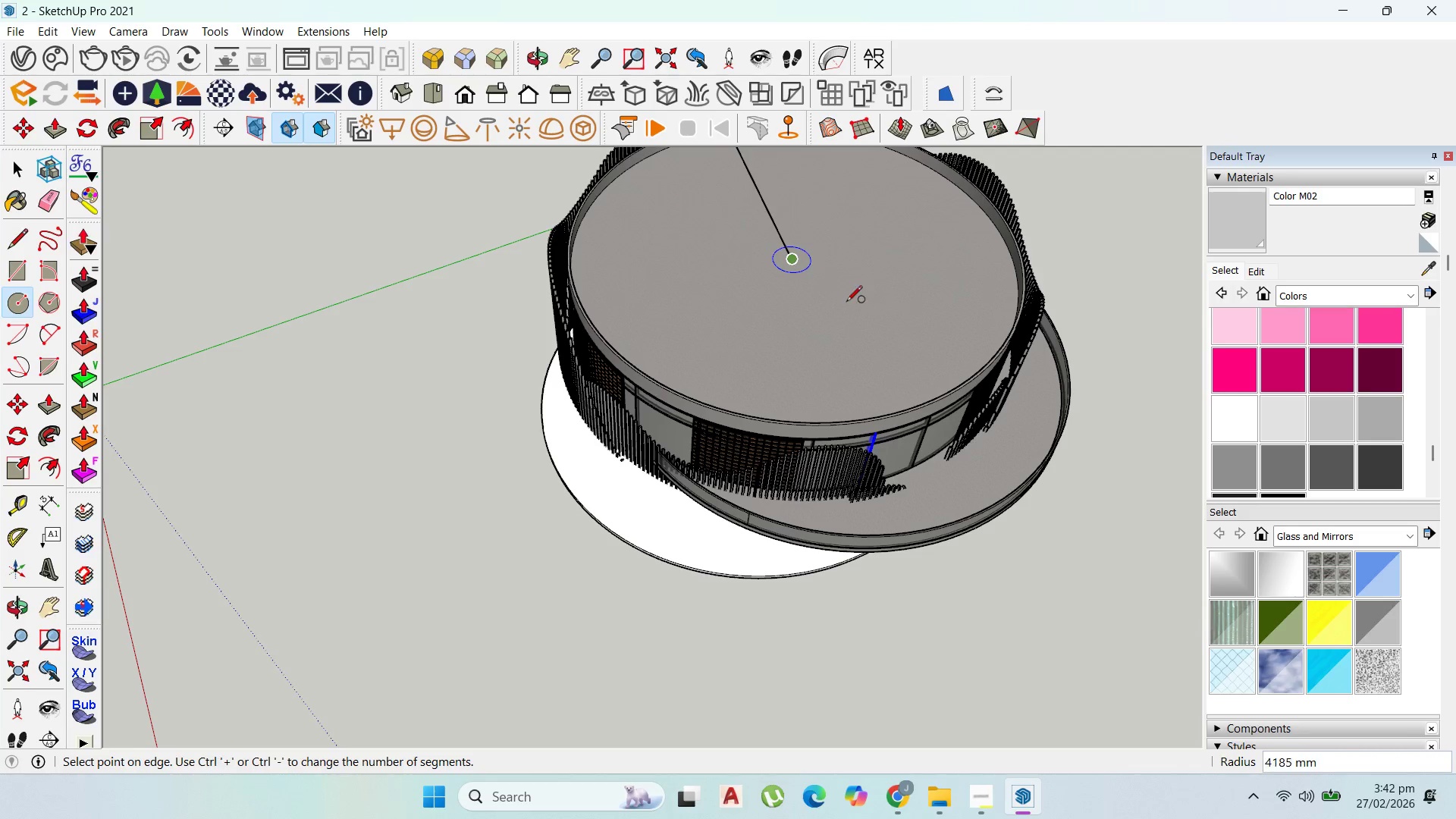 
scroll: coordinate [899, 319], scroll_direction: down, amount: 1.0
 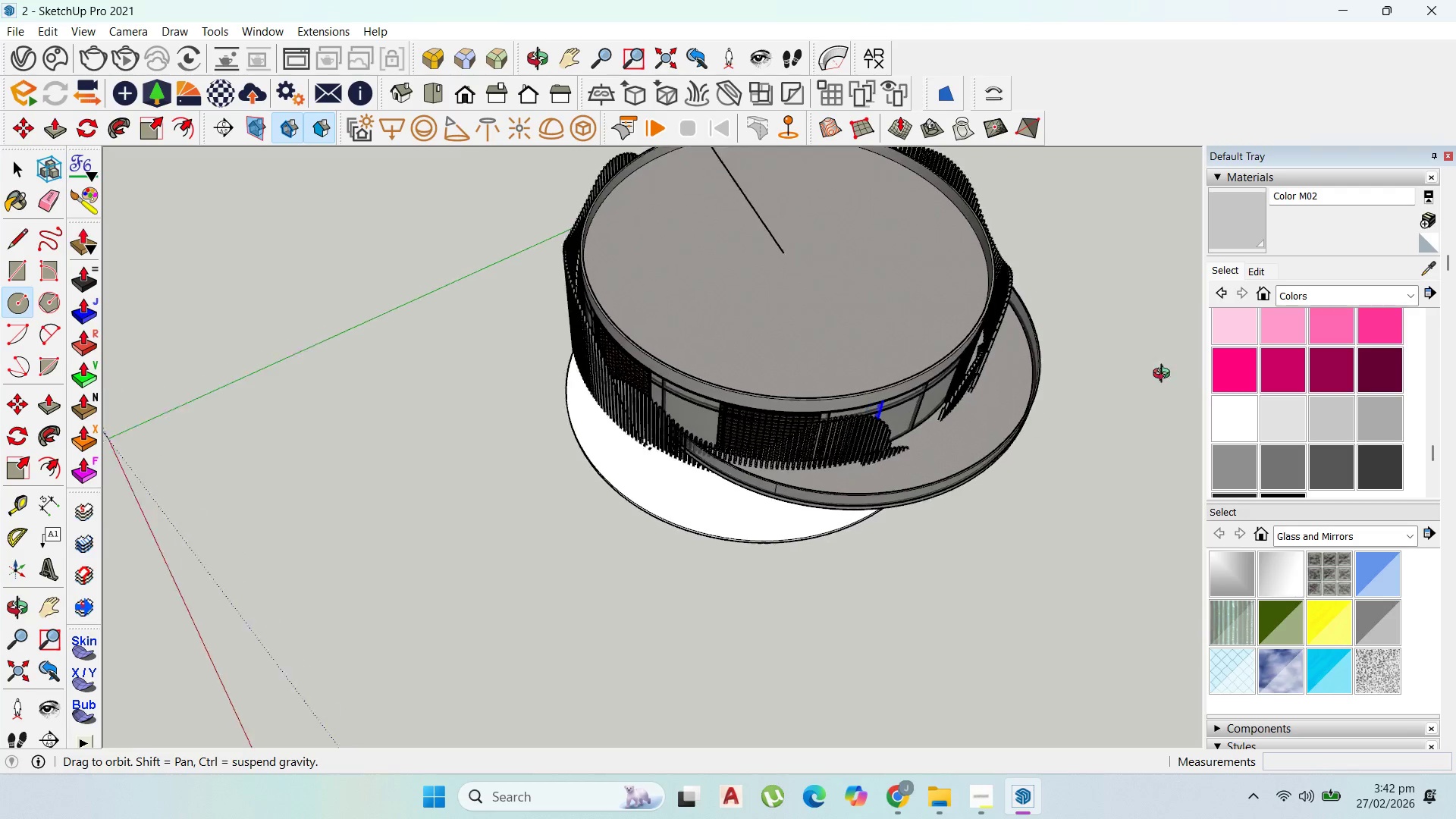 
scroll: coordinate [679, 121], scroll_direction: up, amount: 5.0
 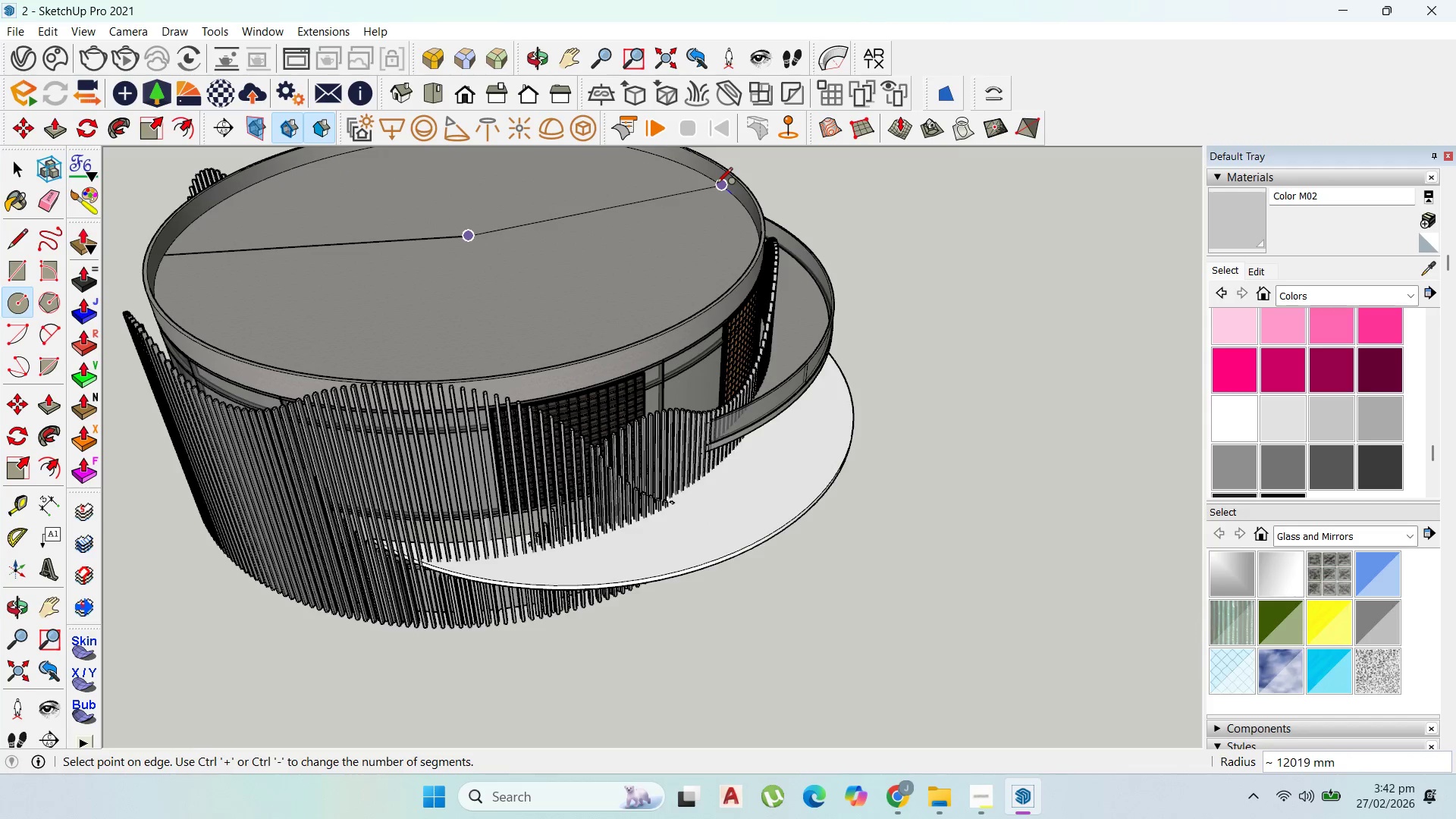 
wait(5.78)
 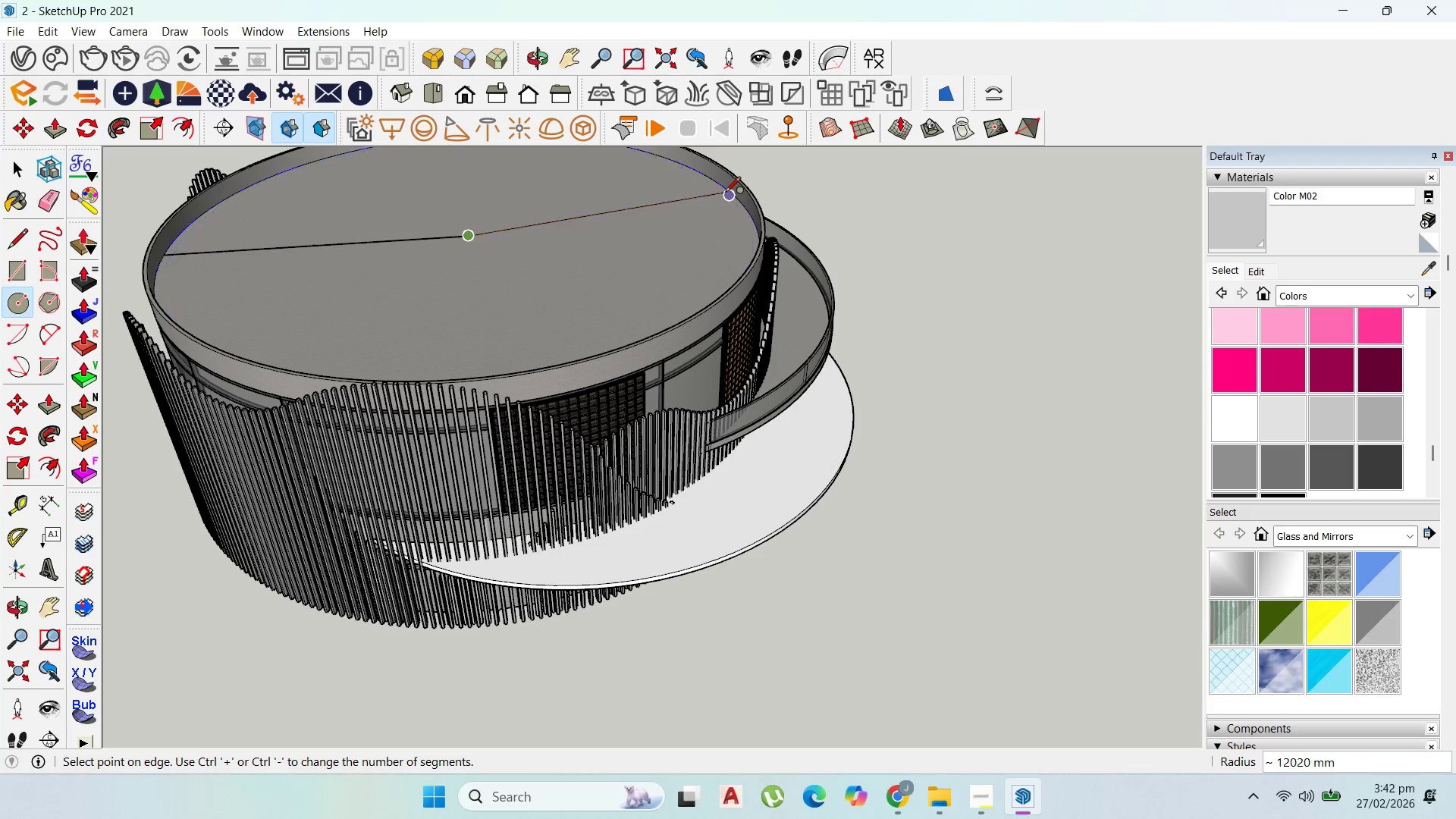 
key(Escape)
 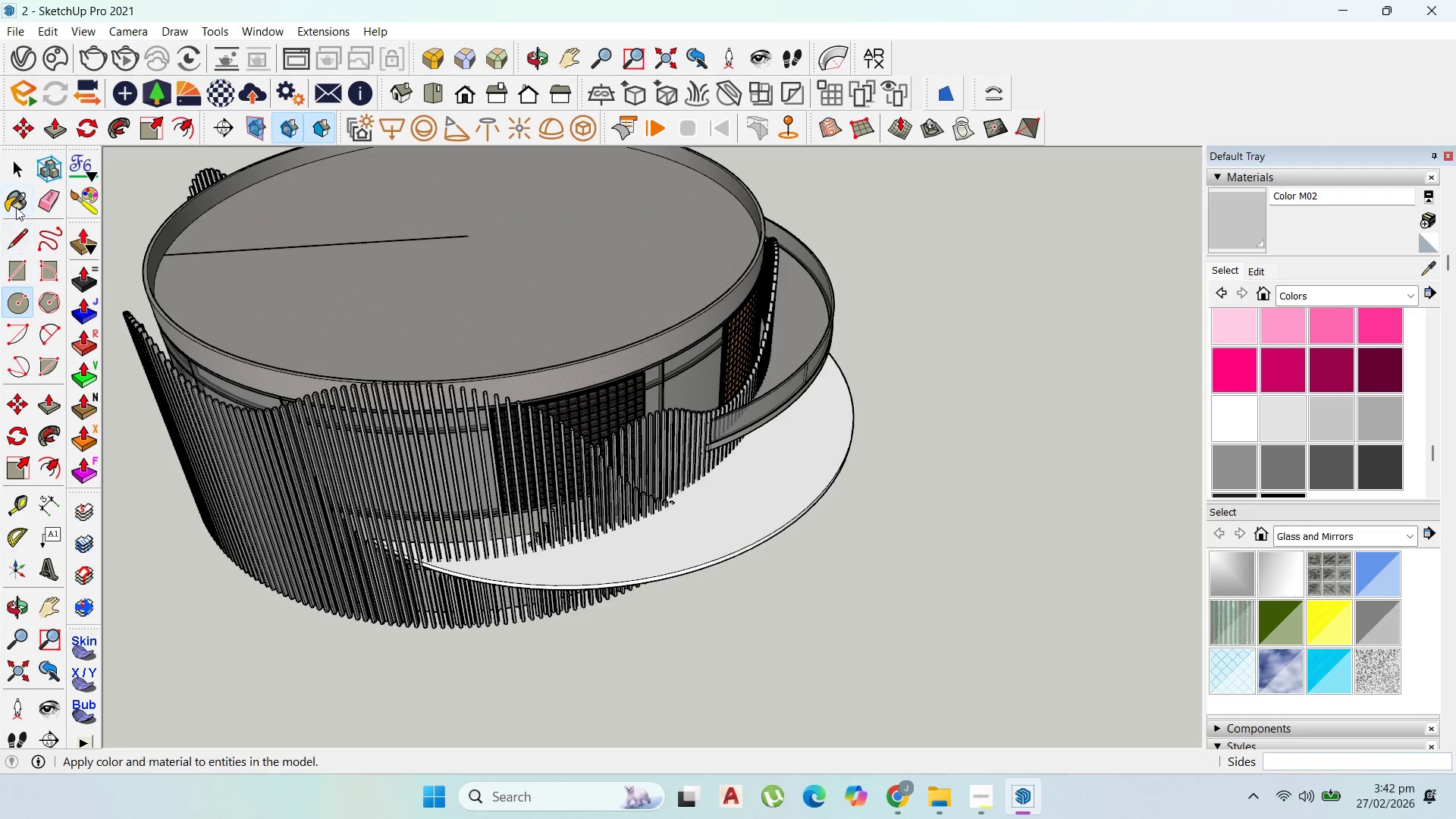 
left_click([12, 171])
 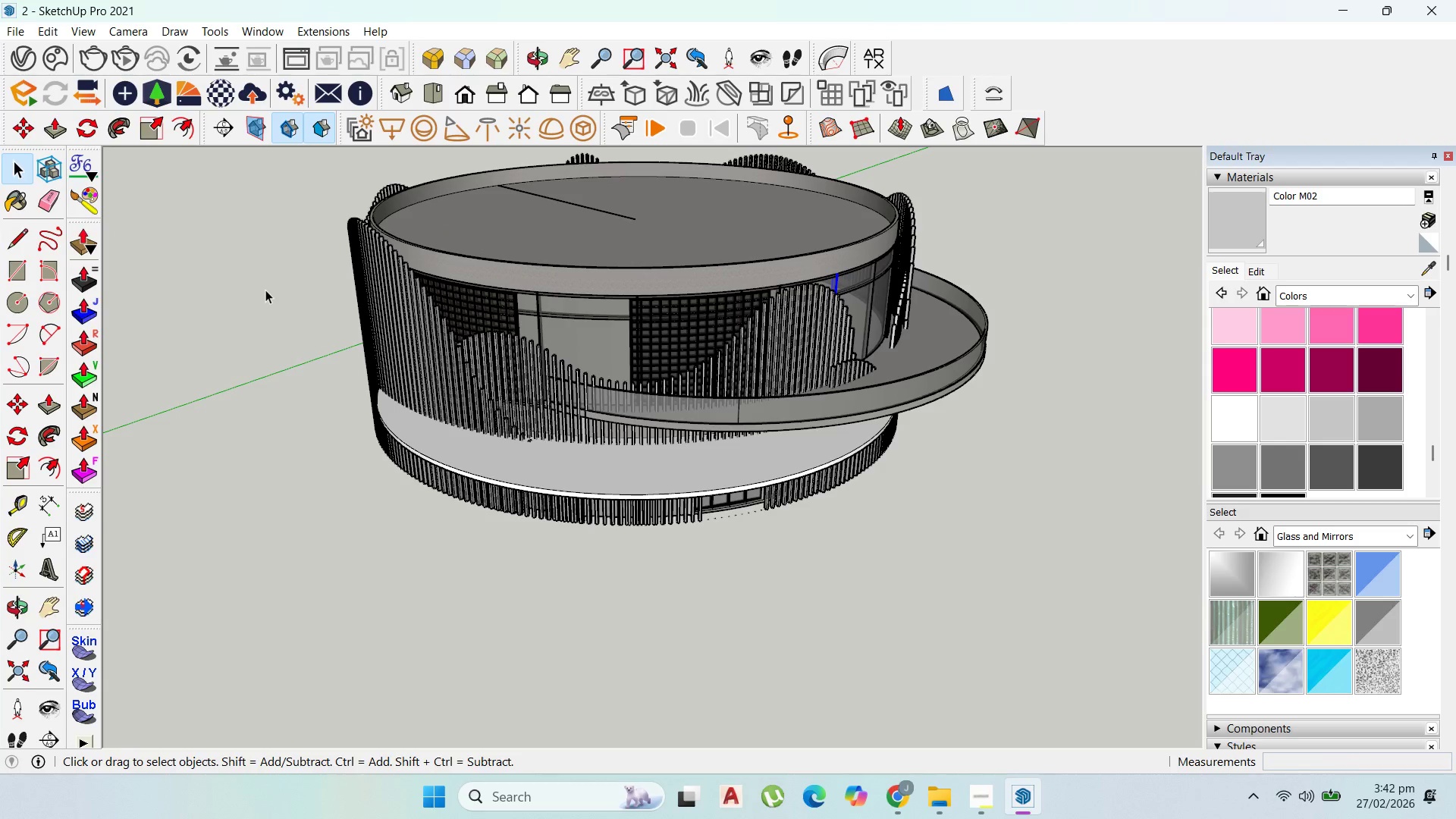 
scroll: coordinate [328, 314], scroll_direction: down, amount: 2.0
 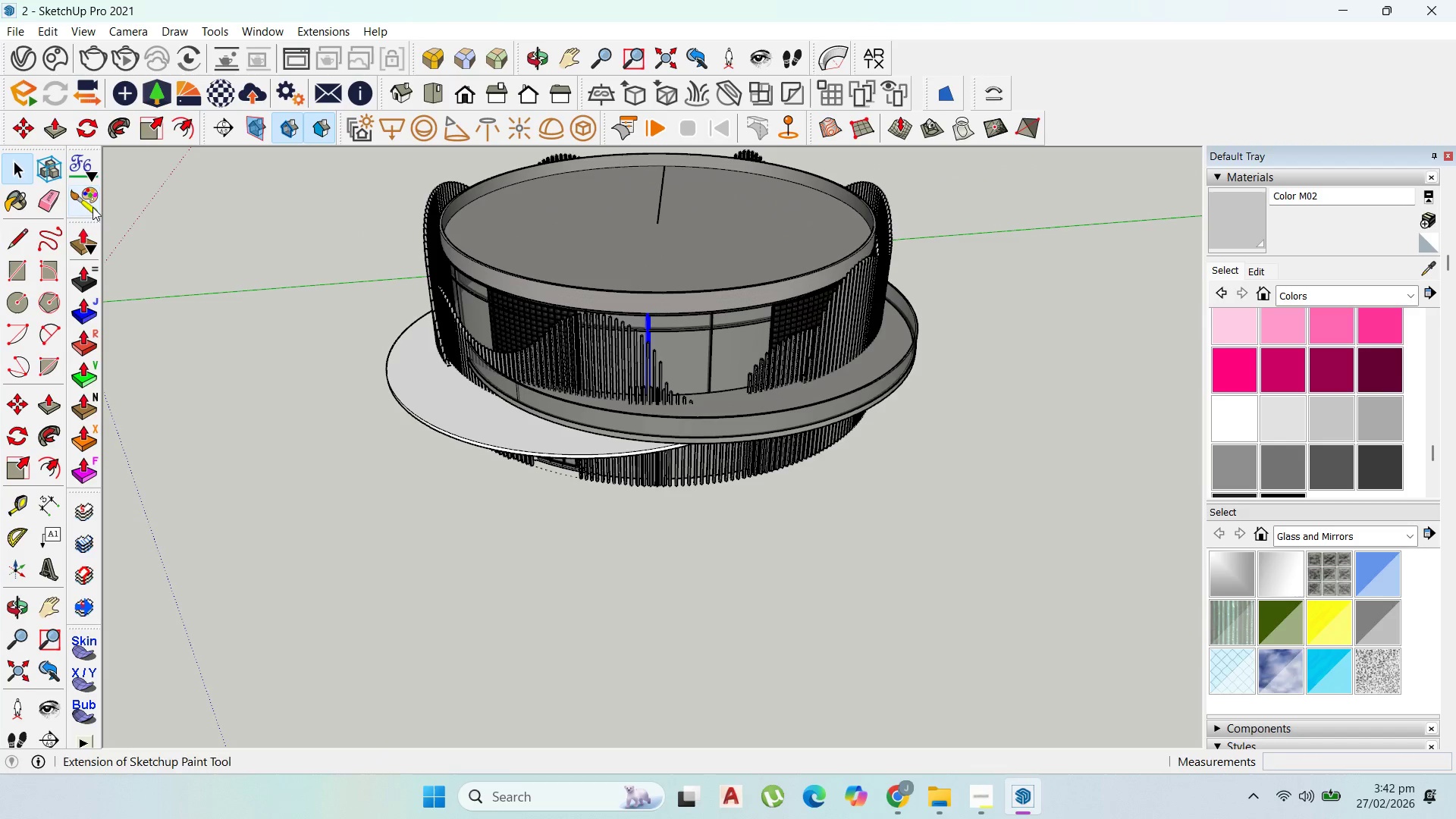 
left_click([93, 134])
 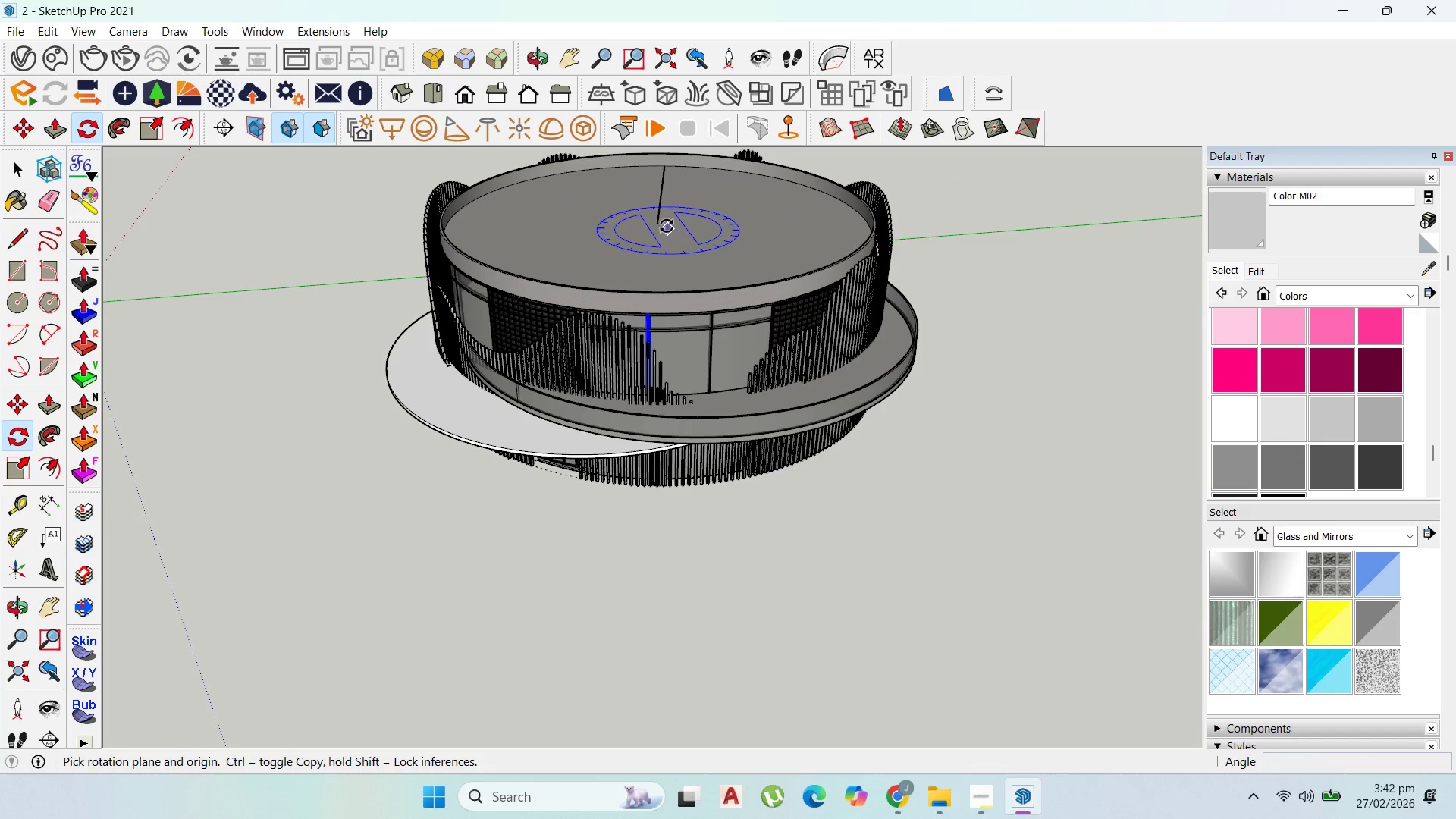 
left_click([661, 225])
 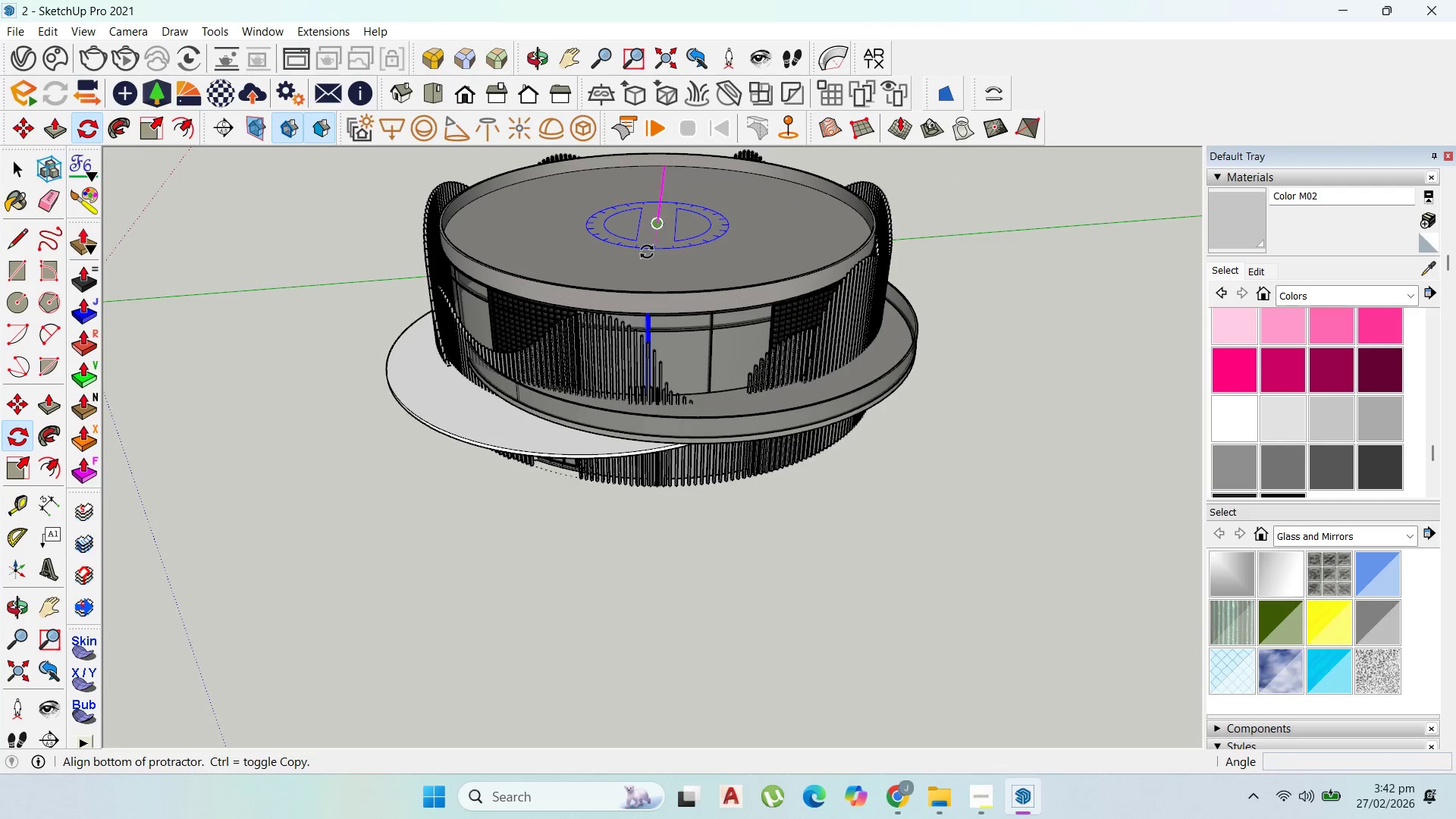 
scroll: coordinate [644, 256], scroll_direction: up, amount: 7.0
 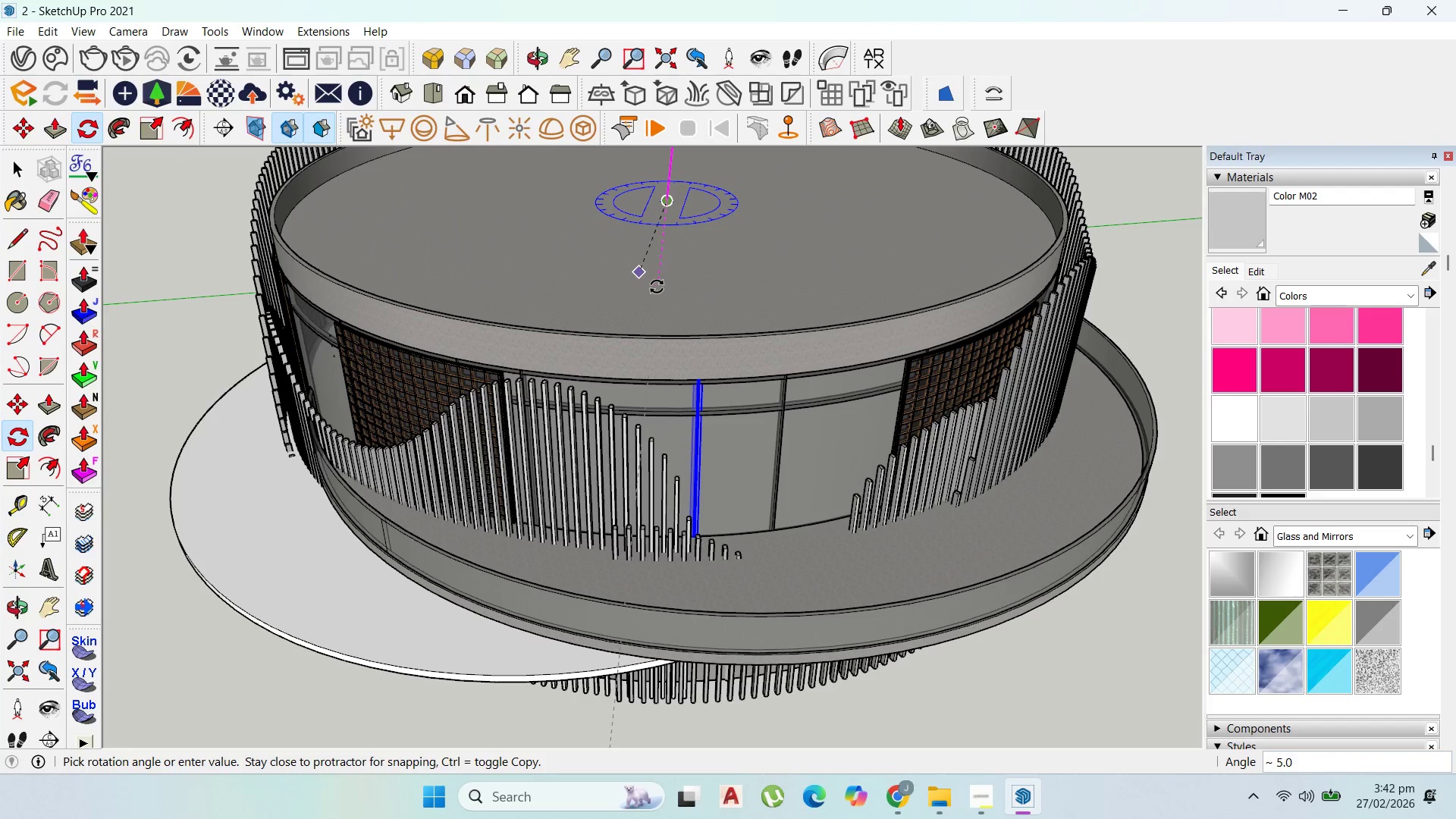 
left_click([656, 287])
 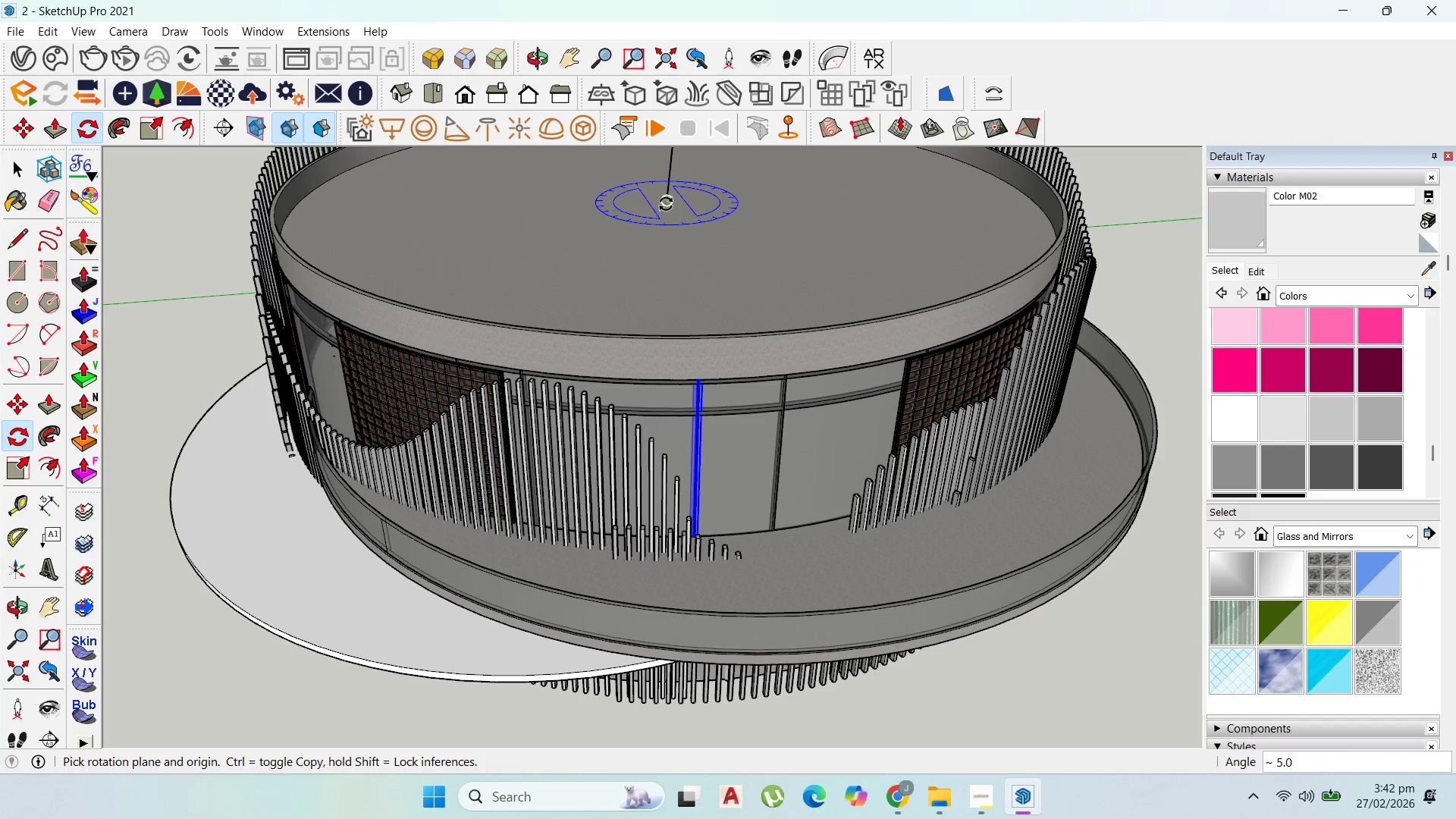 
left_click([667, 203])
 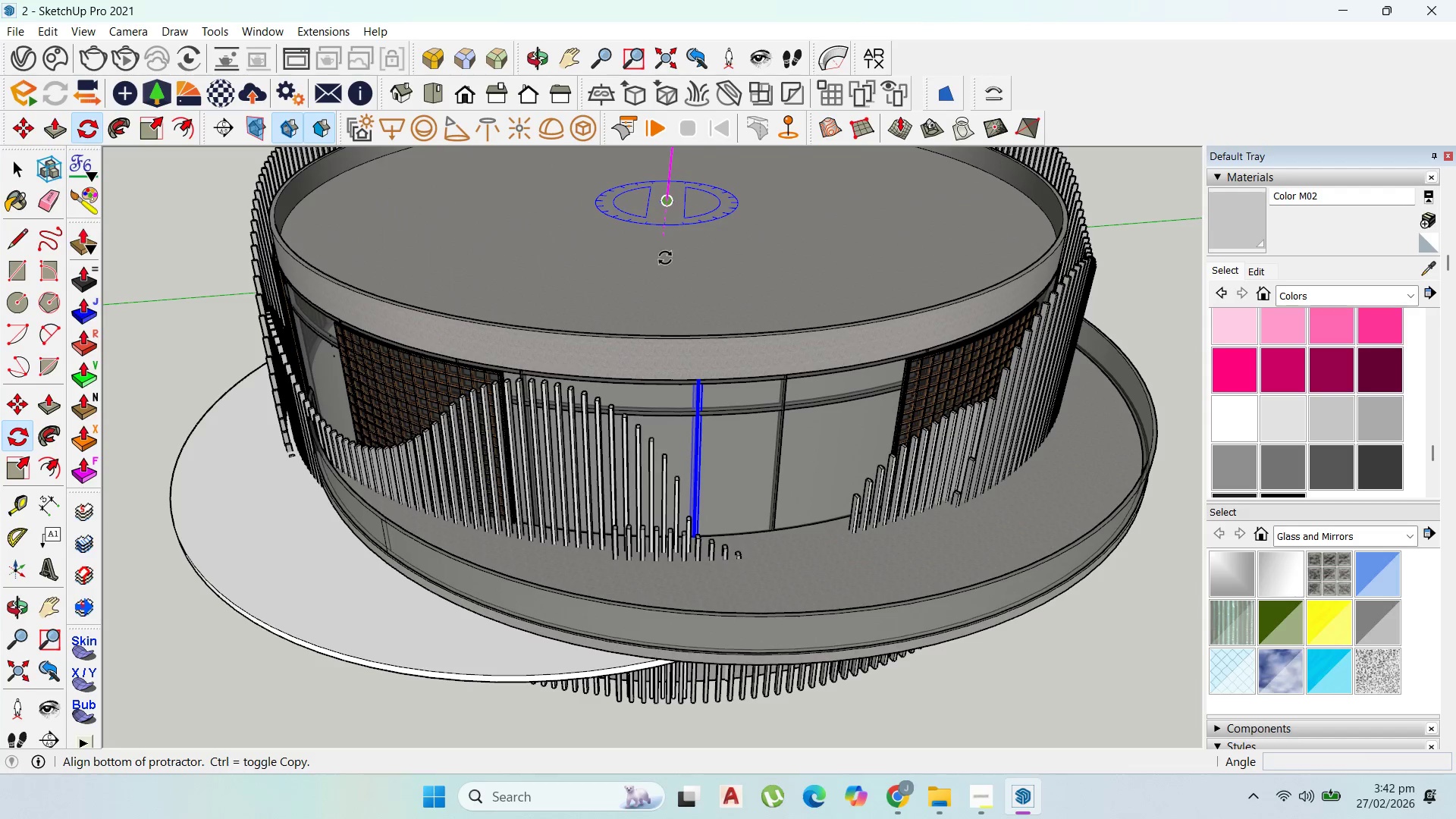 
key(Control+ControlLeft)
 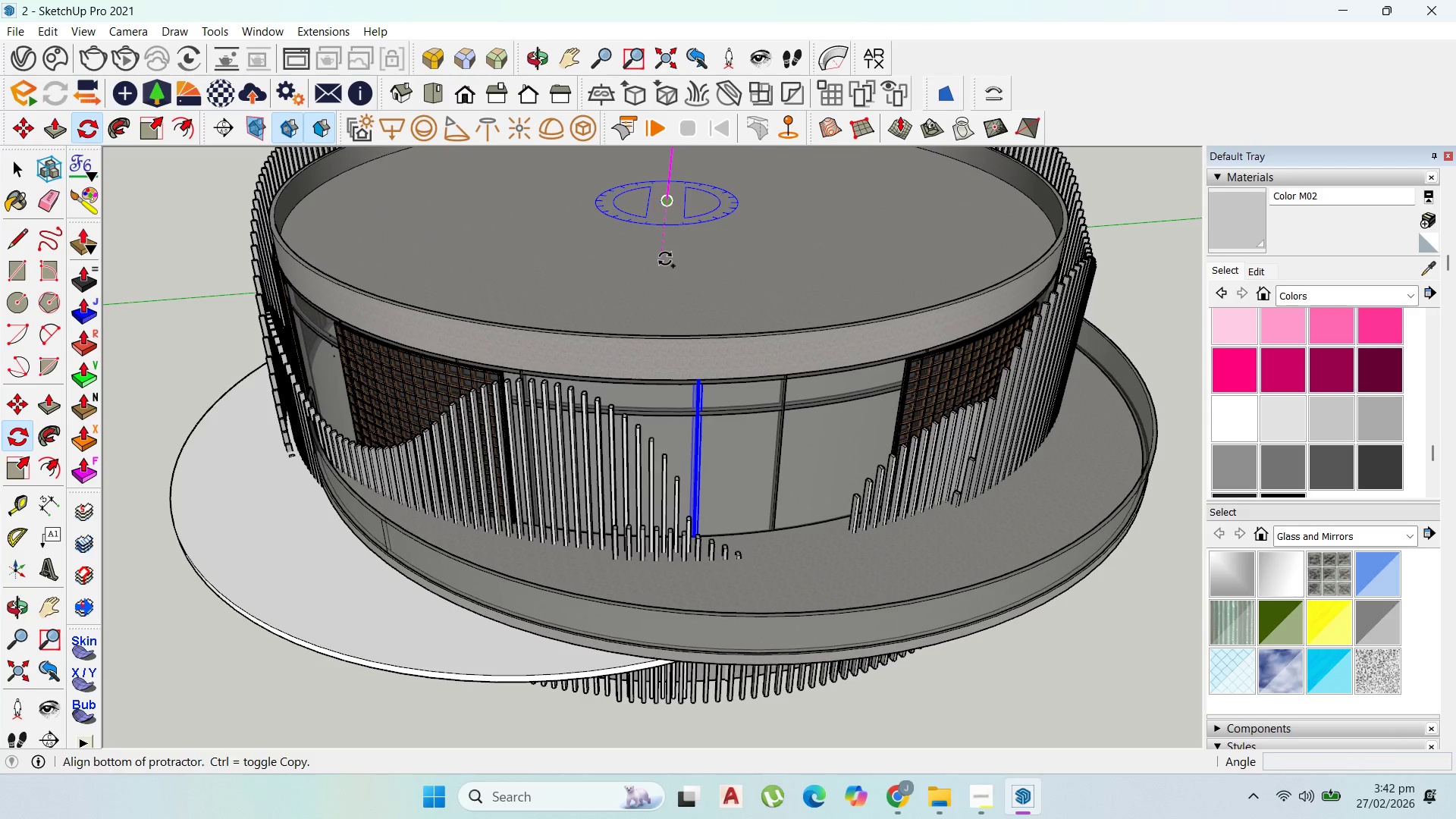 
left_click([665, 259])
 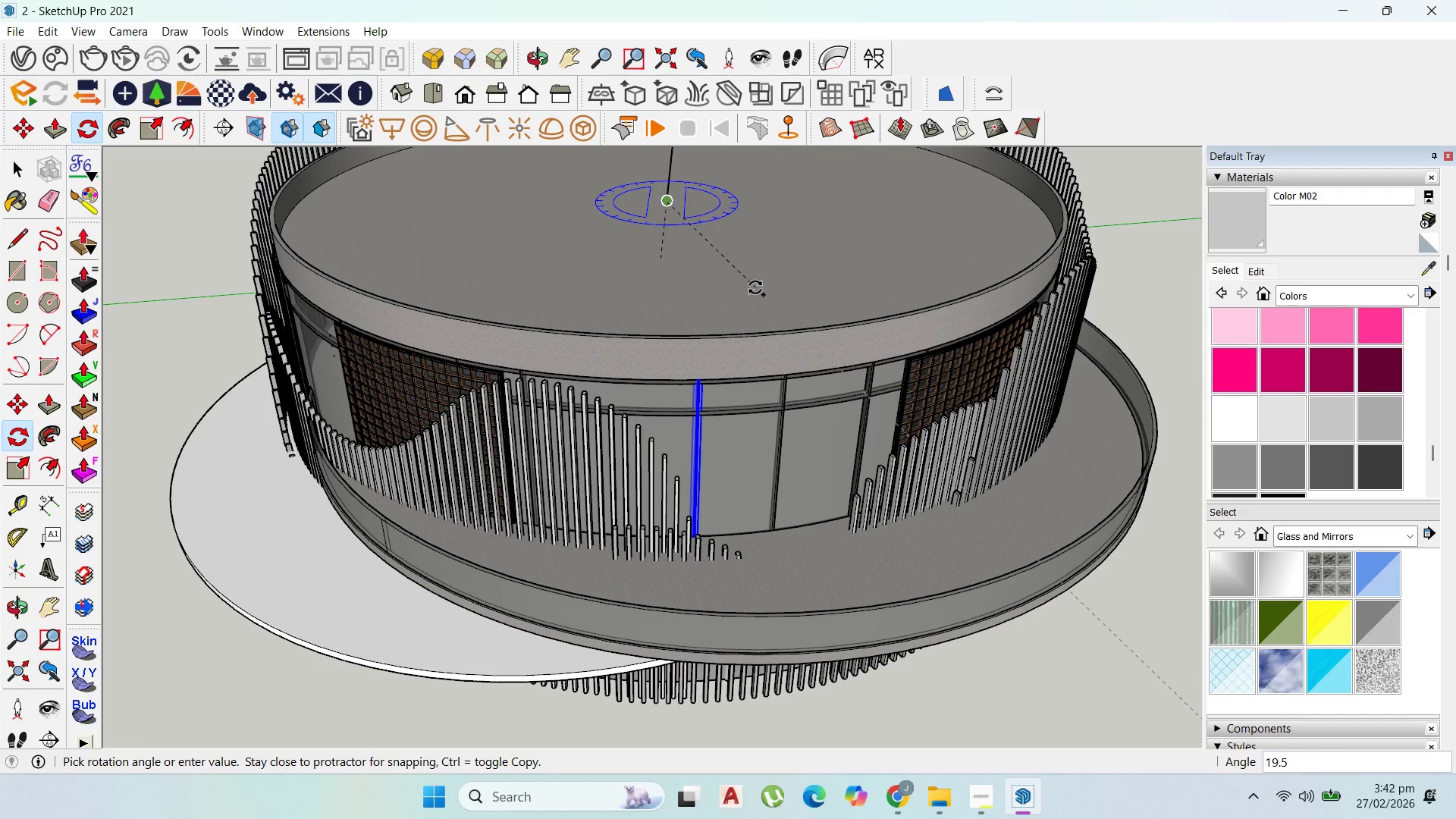 
left_click([757, 288])
 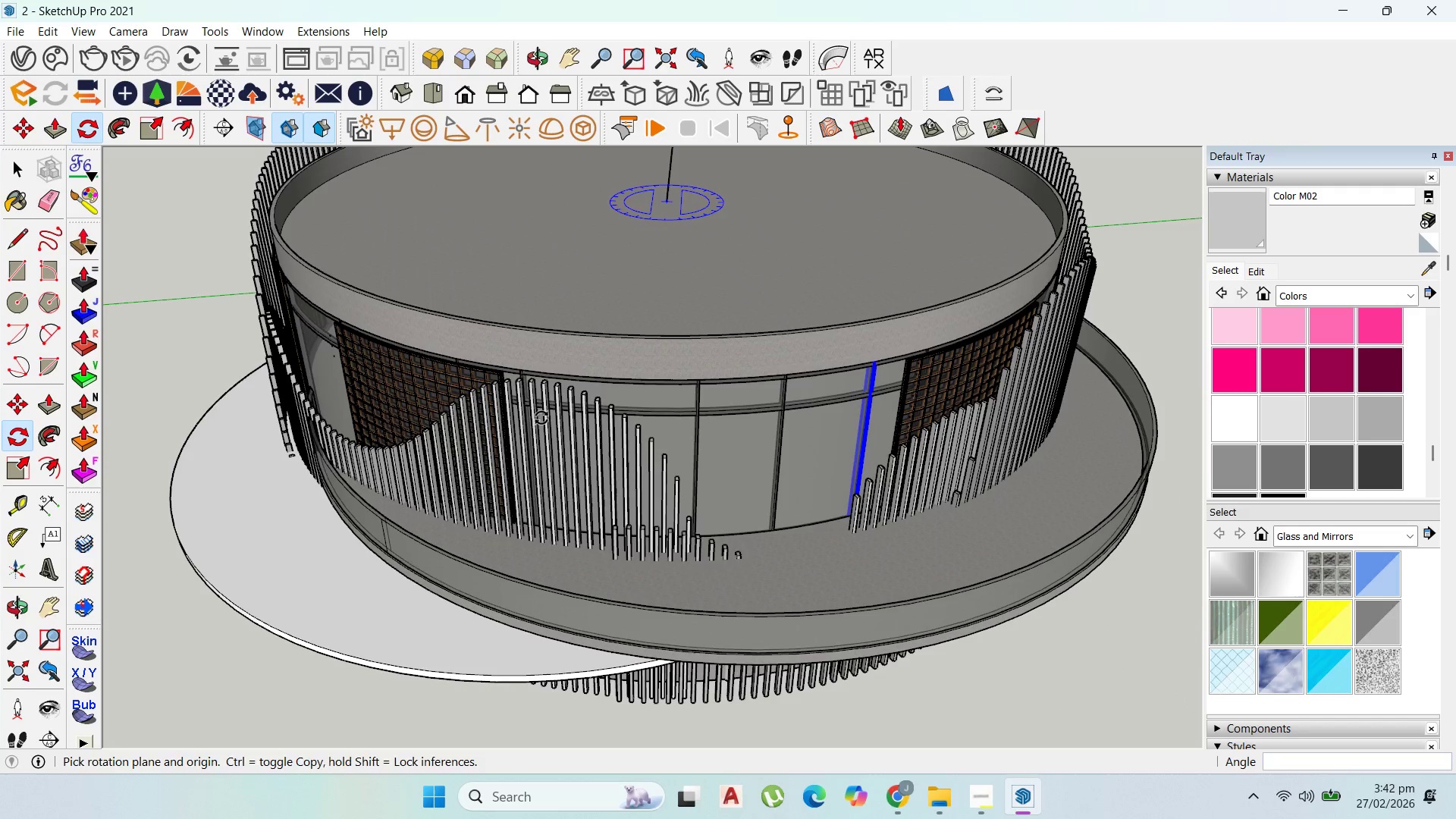 
scroll: coordinate [571, 412], scroll_direction: up, amount: 1.0
 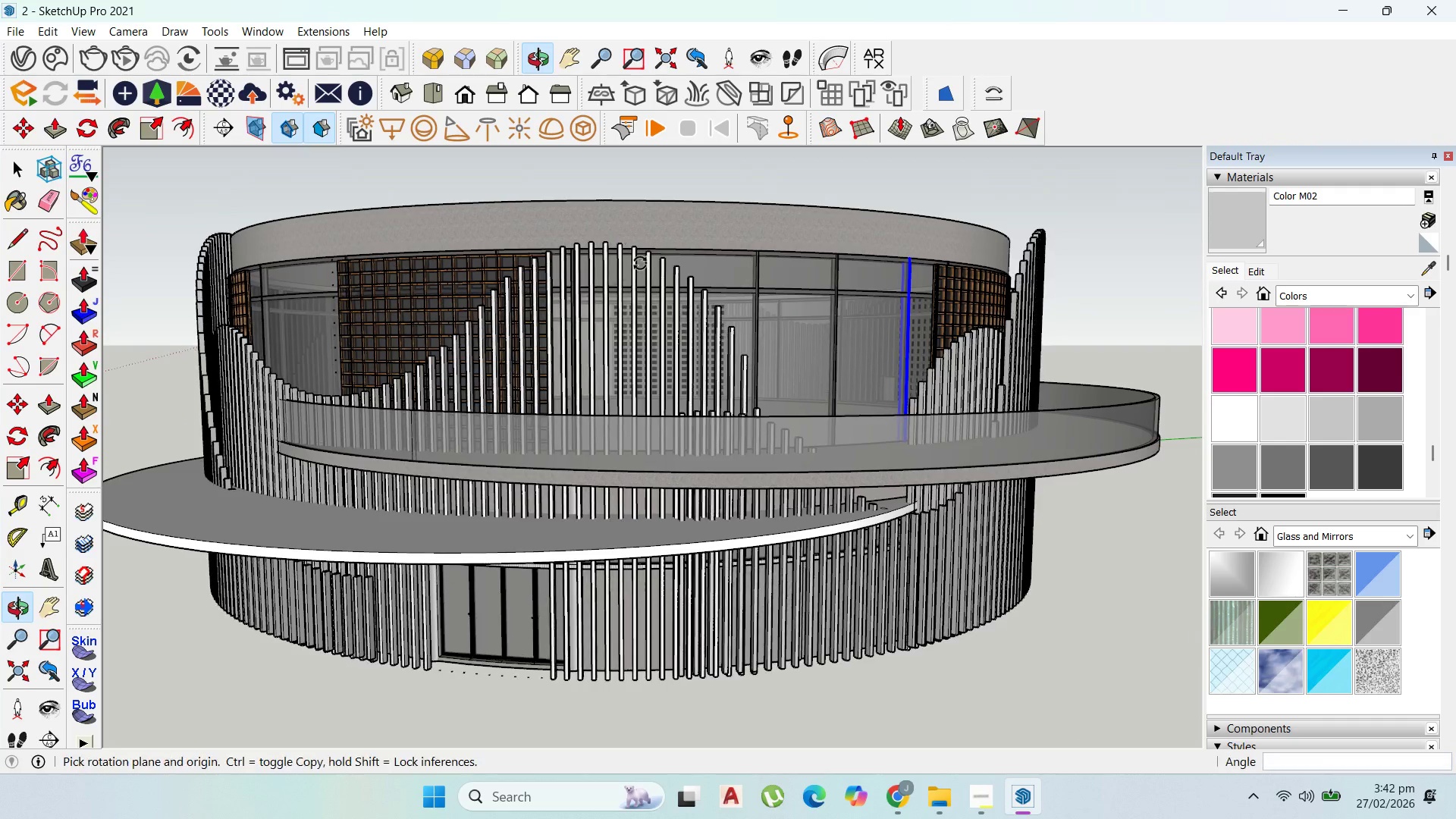 
scroll: coordinate [499, 400], scroll_direction: down, amount: 4.0
 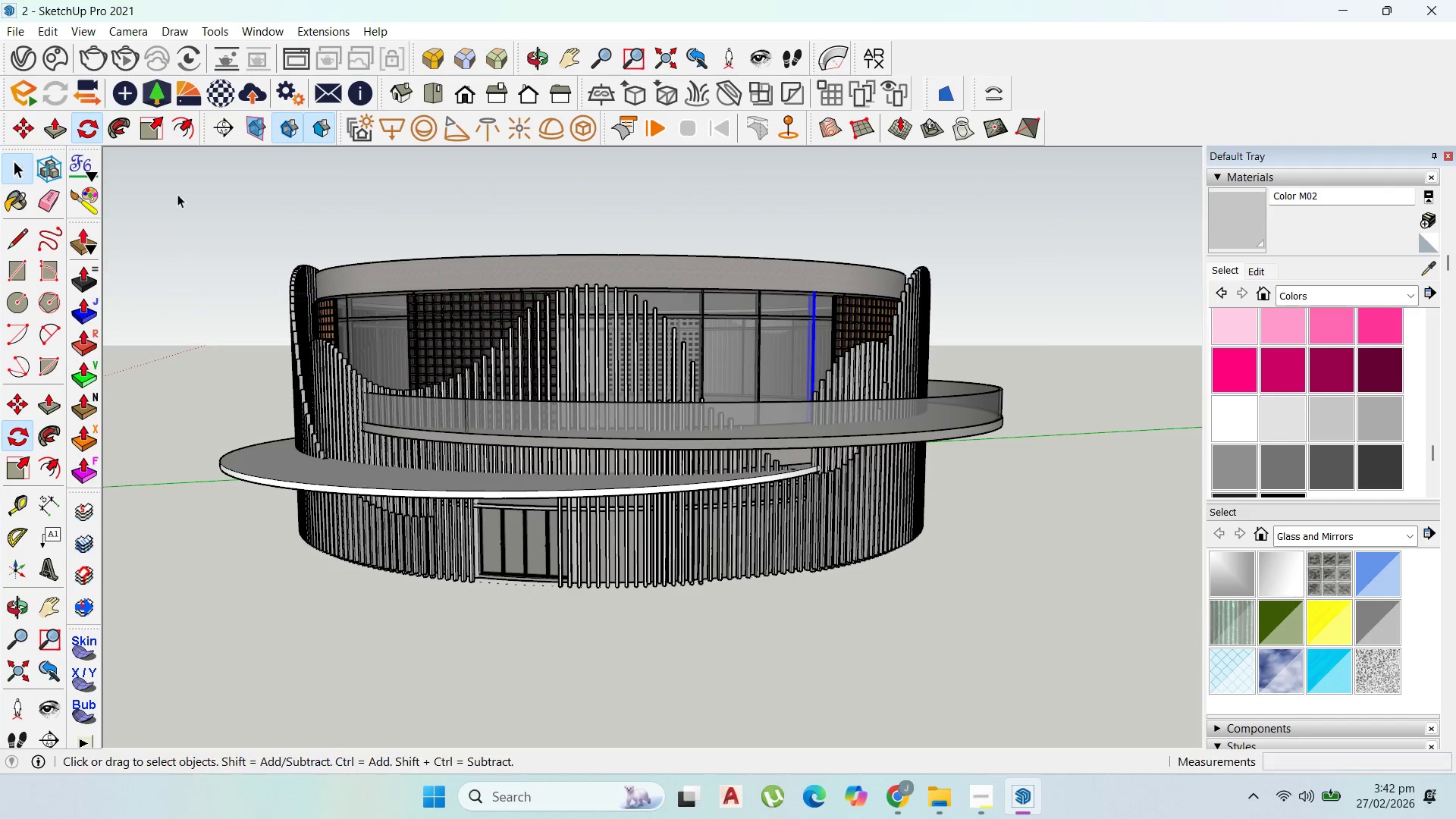 
left_click_drag(start_coordinate=[654, 174], to_coordinate=[660, 173])
 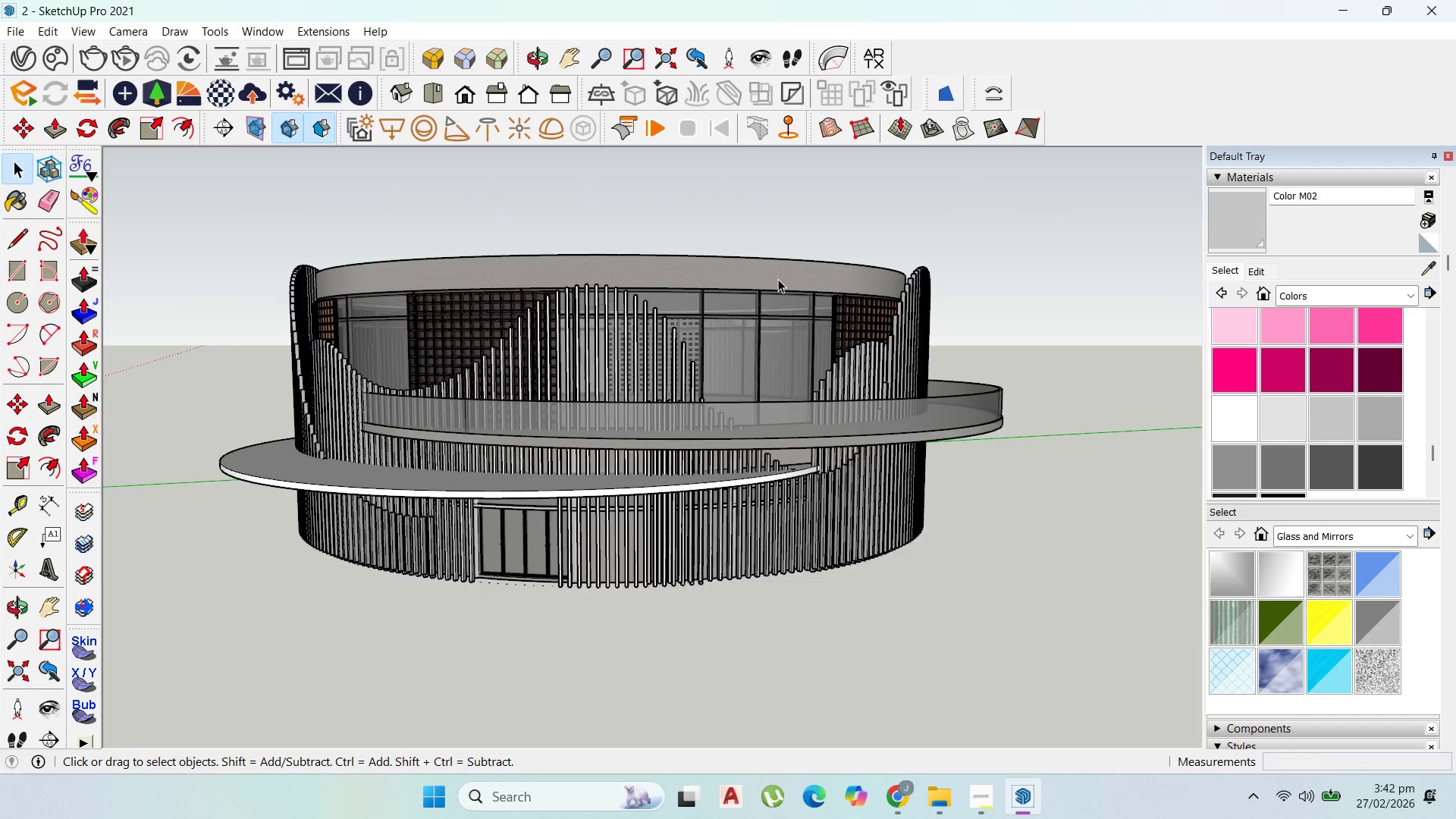 
scroll: coordinate [816, 319], scroll_direction: up, amount: 2.0
 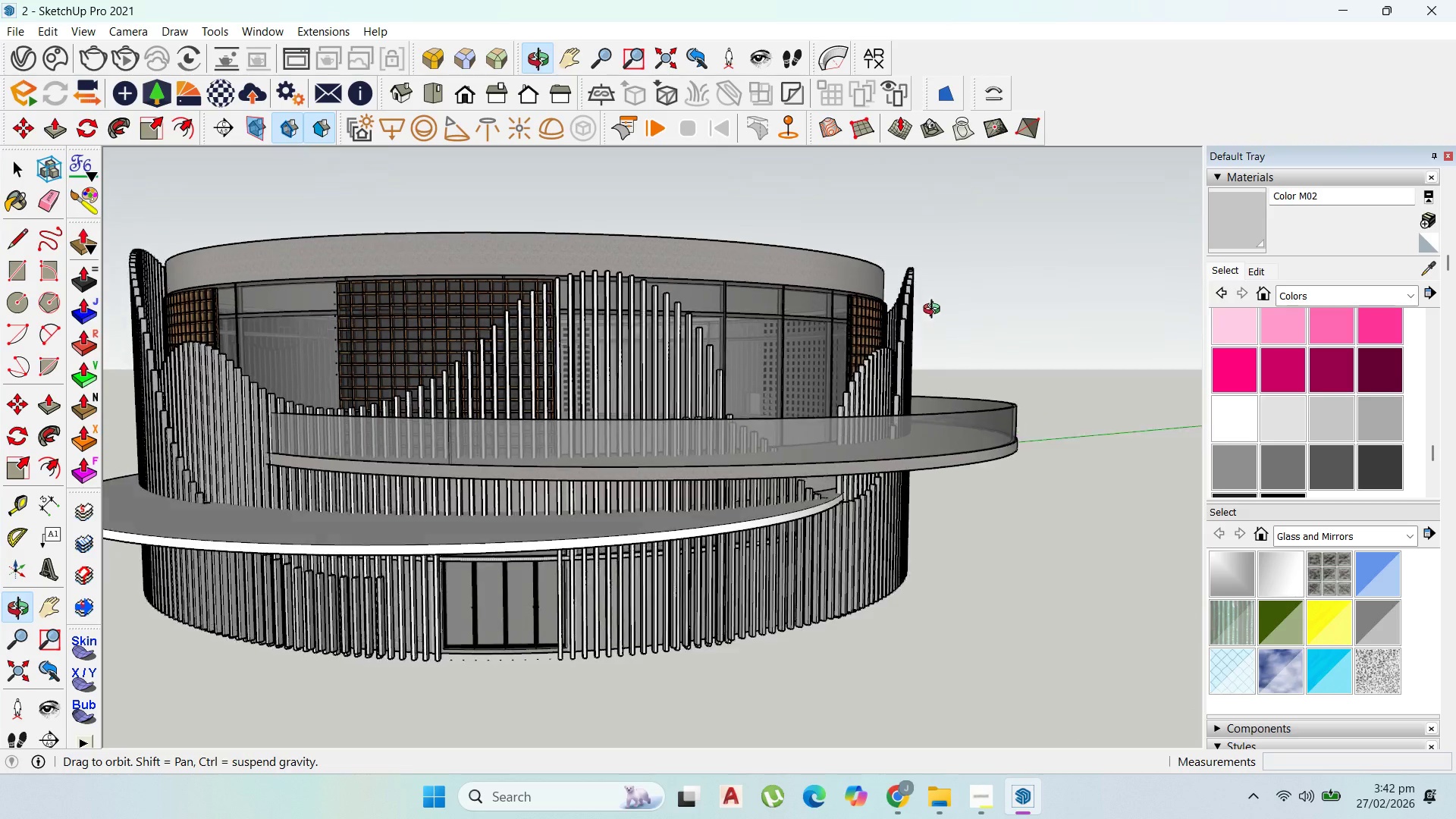 
scroll: coordinate [920, 324], scroll_direction: down, amount: 3.0
 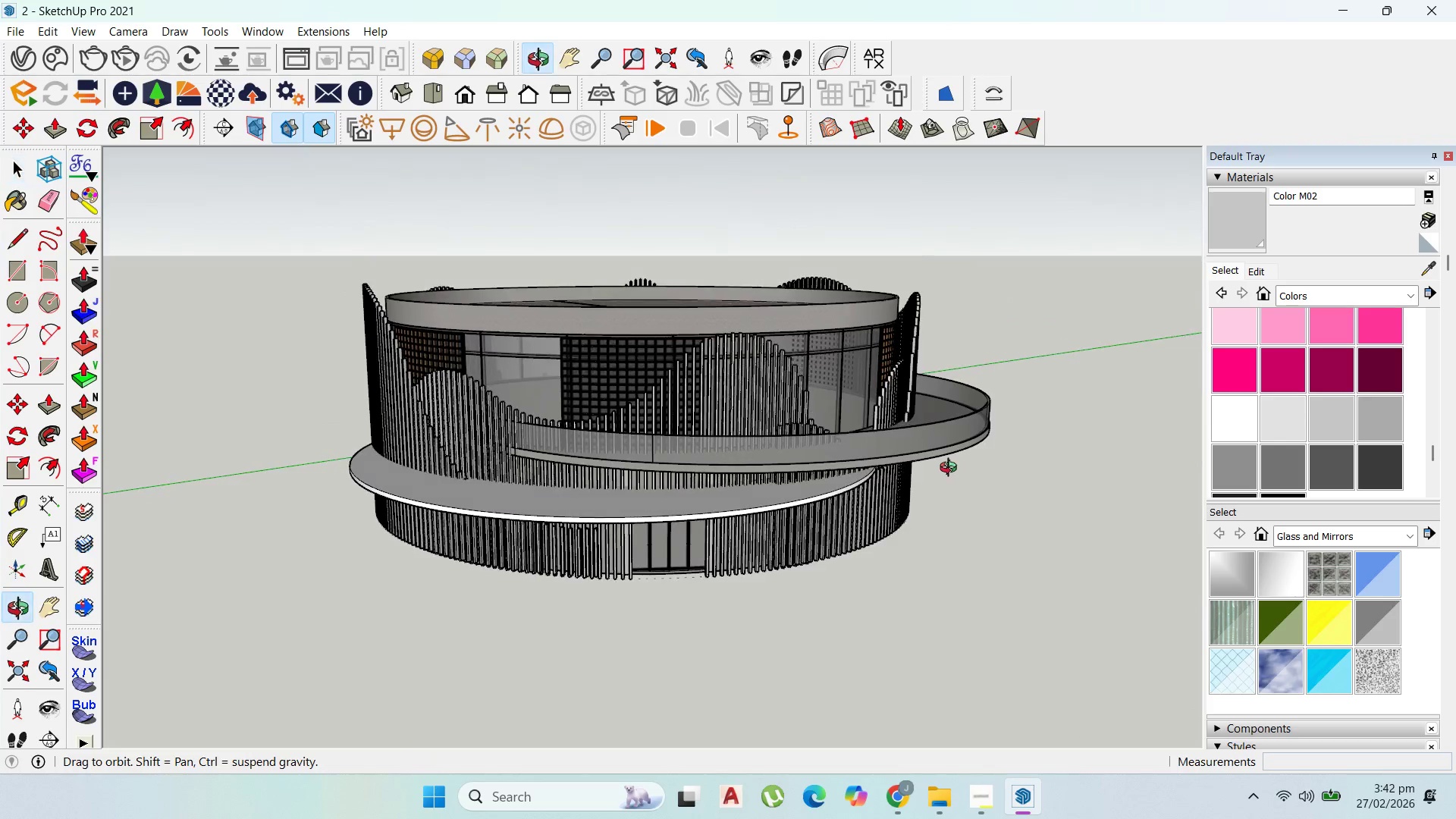 
scroll: coordinate [949, 446], scroll_direction: up, amount: 2.0
 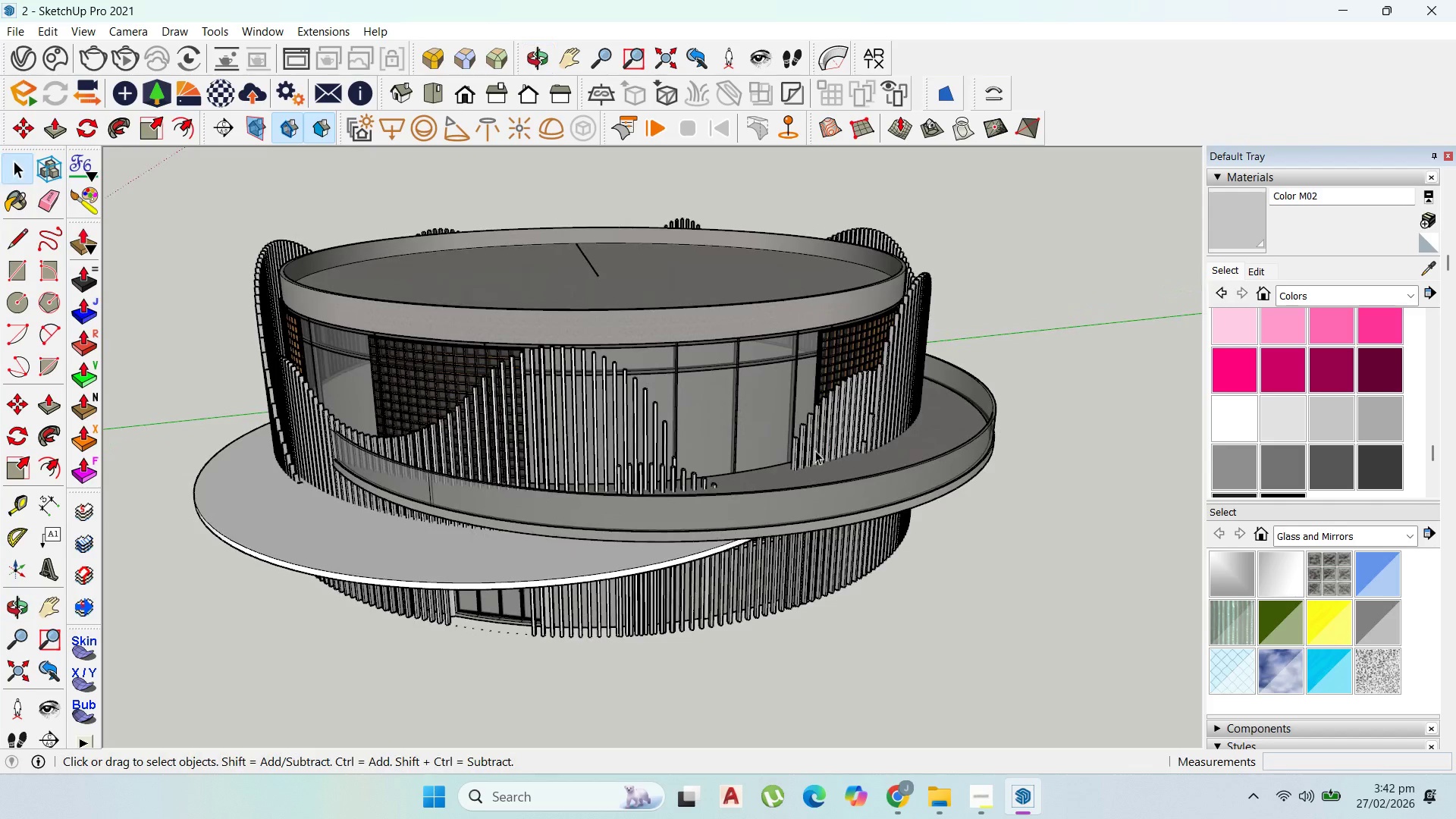 
key(Control+ControlLeft)
 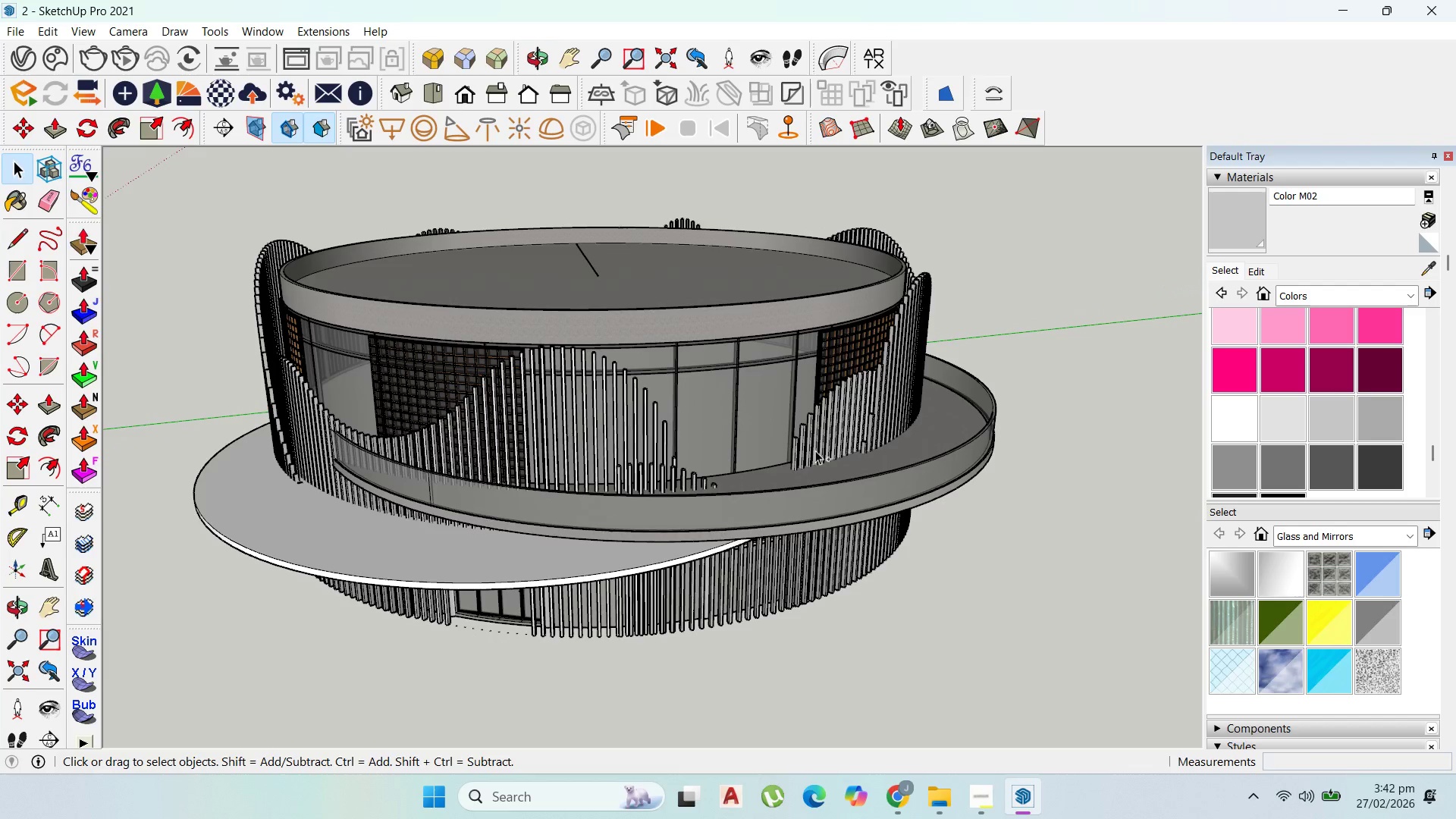 
key(Control+S)
 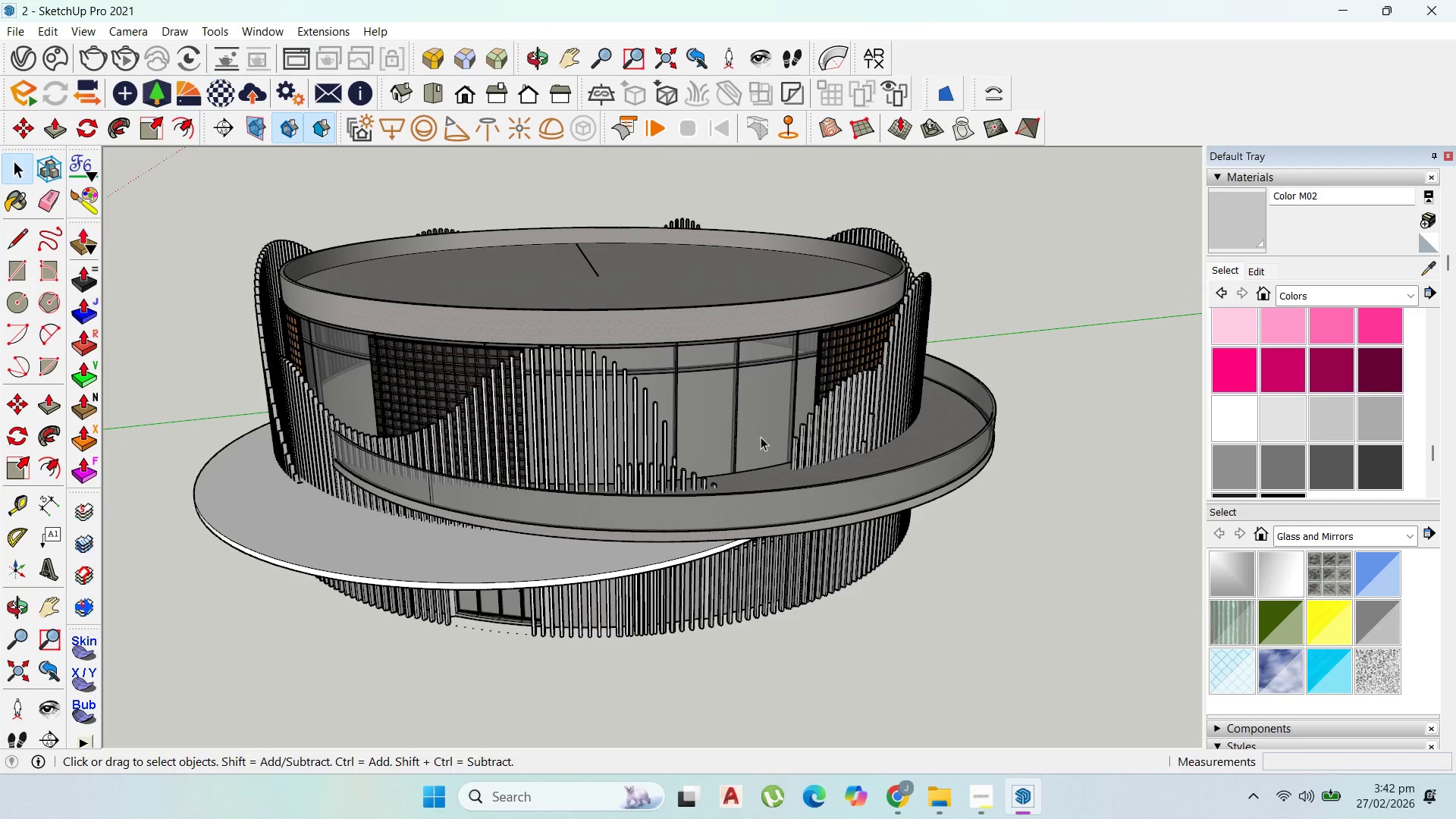 
wait(6.3)
 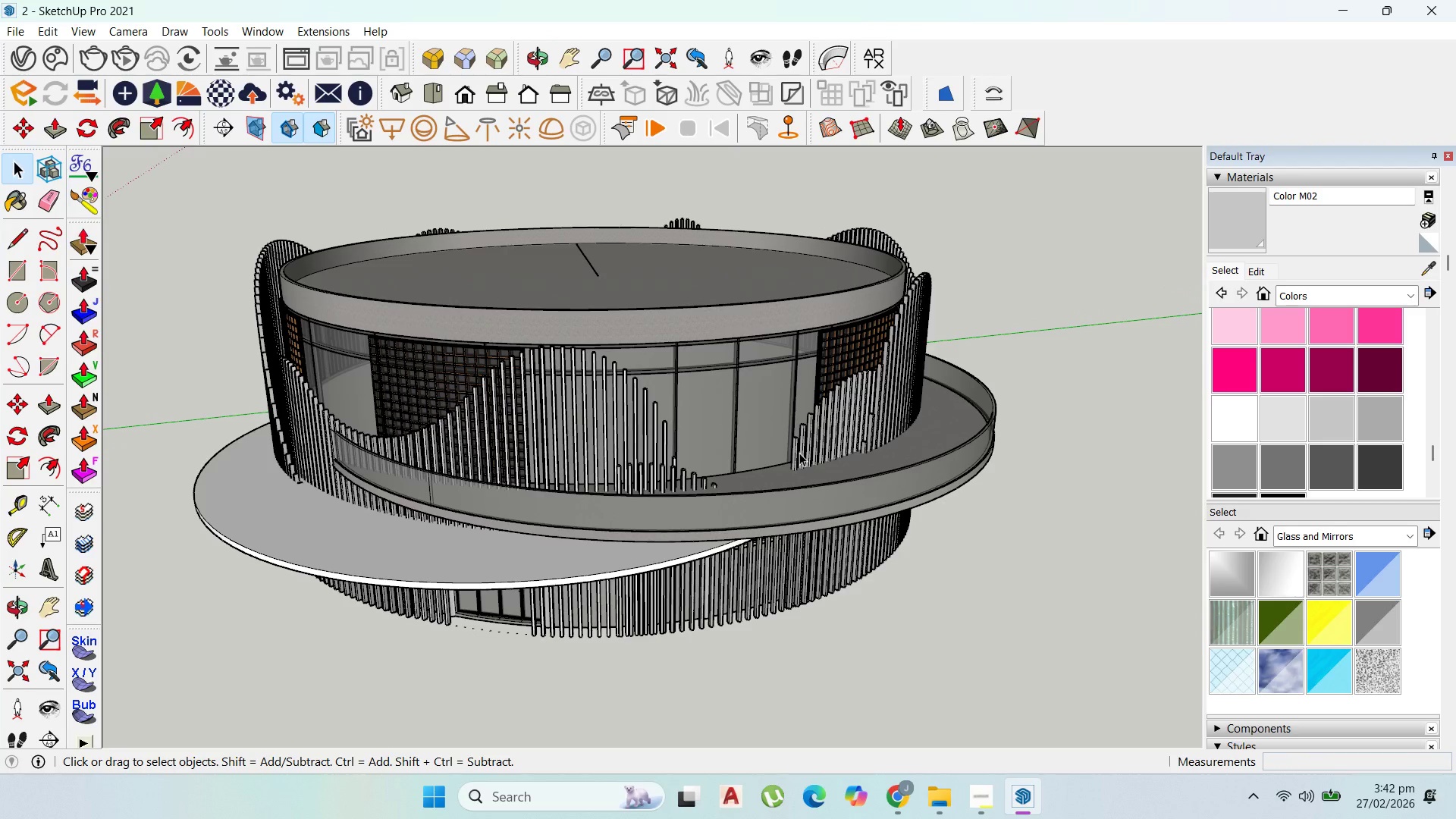 
scroll: coordinate [686, 409], scroll_direction: down, amount: 3.0
 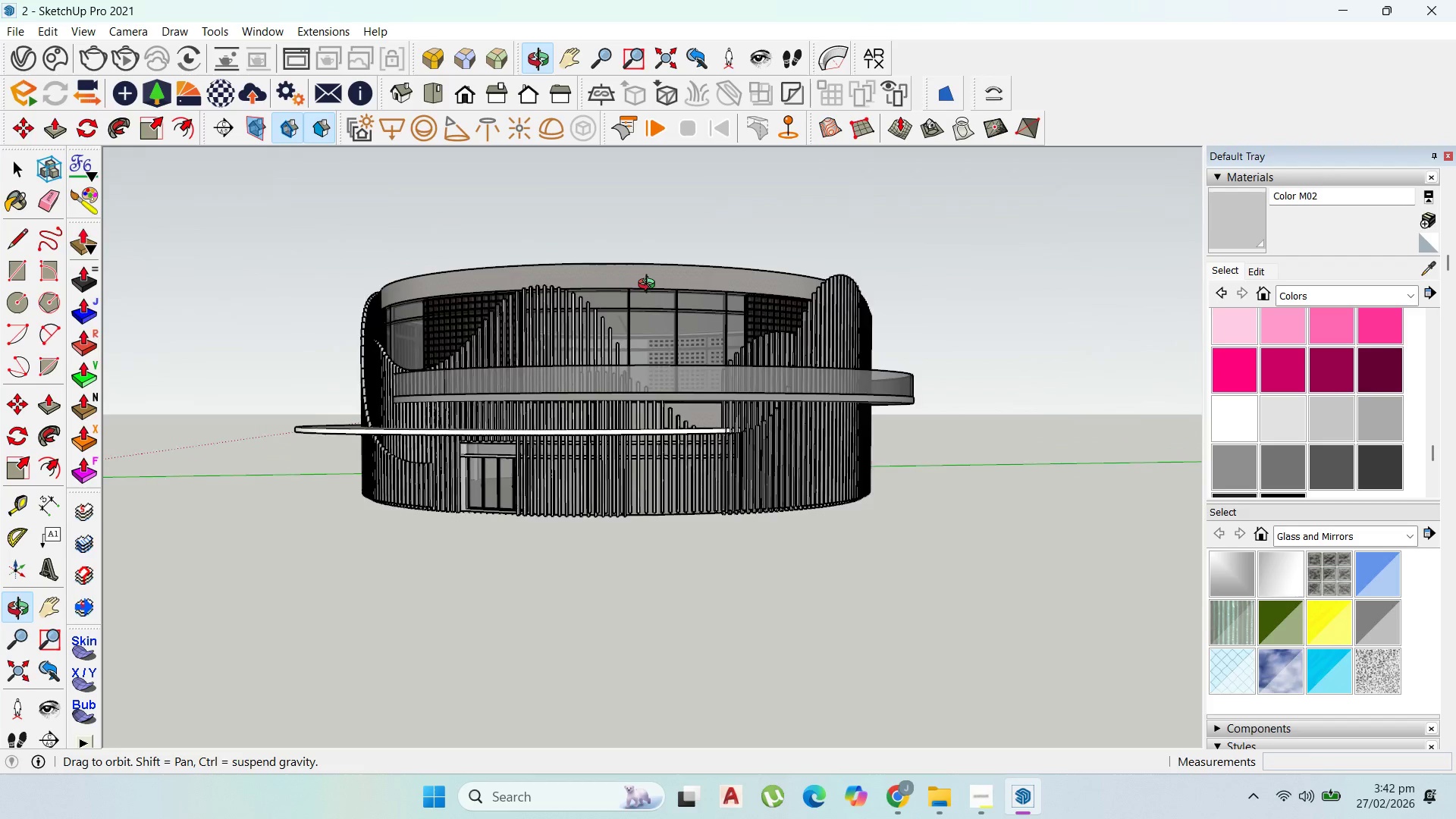 
scroll: coordinate [579, 464], scroll_direction: up, amount: 7.0
 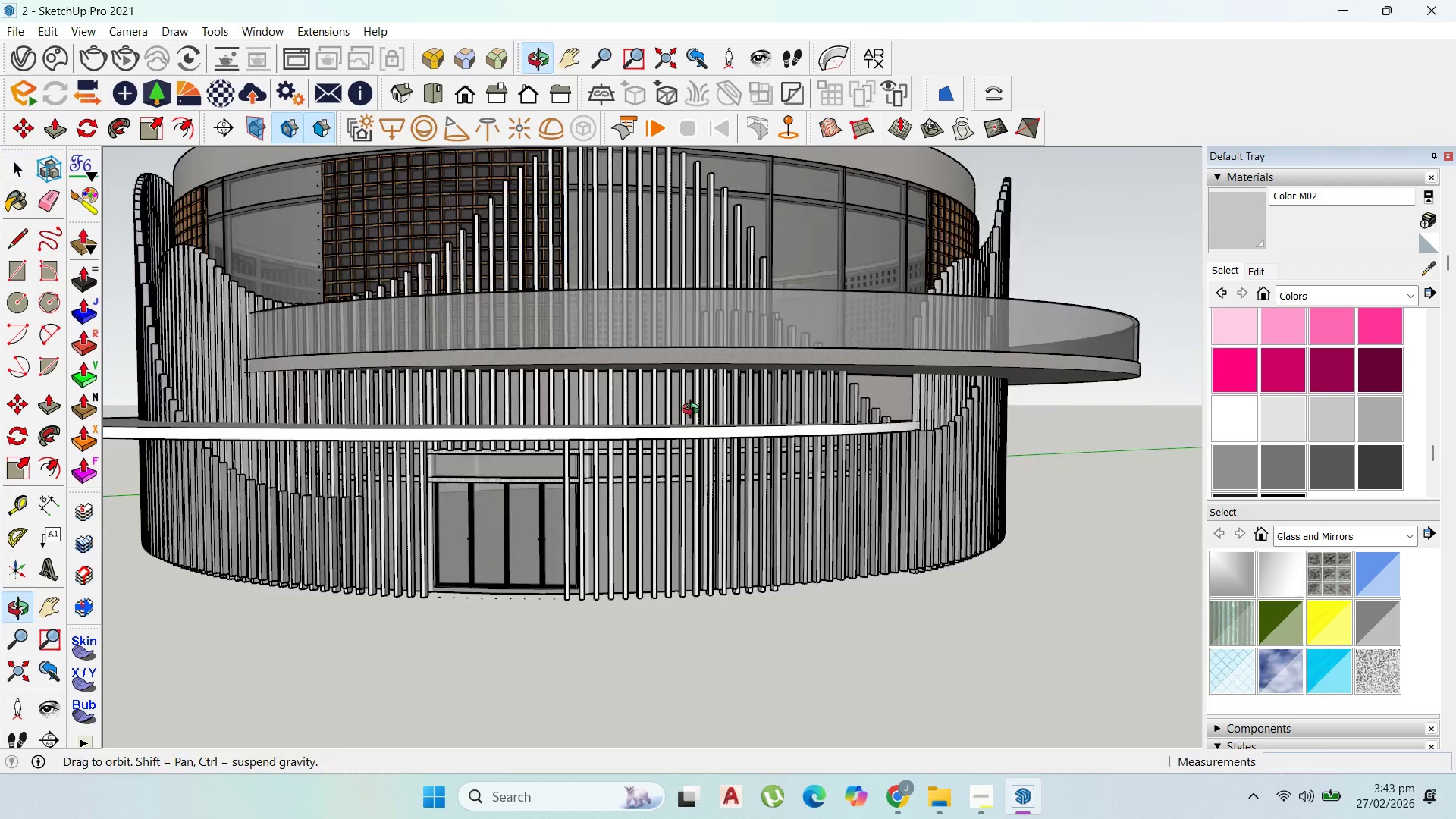 
scroll: coordinate [416, 419], scroll_direction: down, amount: 3.0
 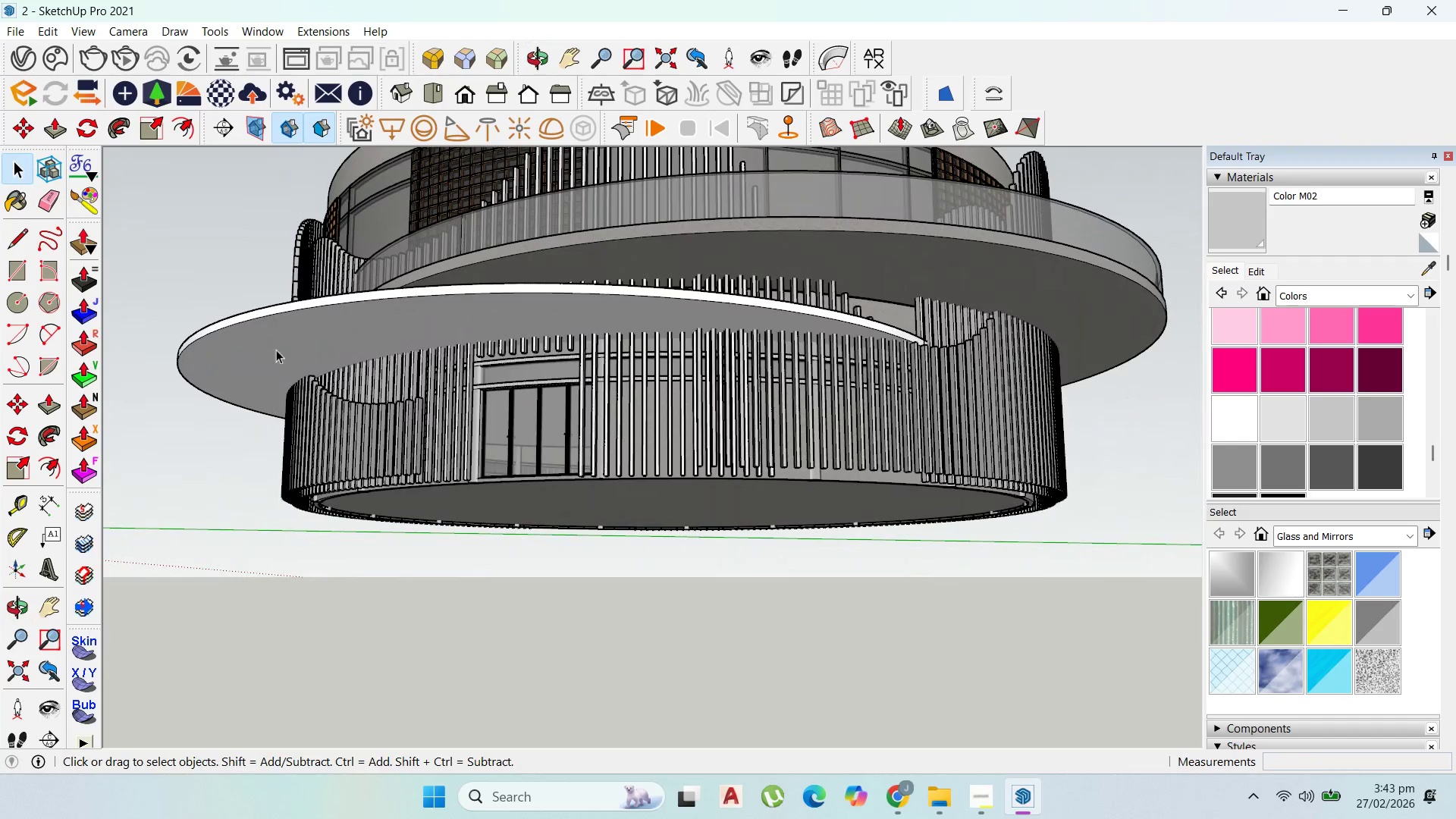 
double_click([276, 350])
 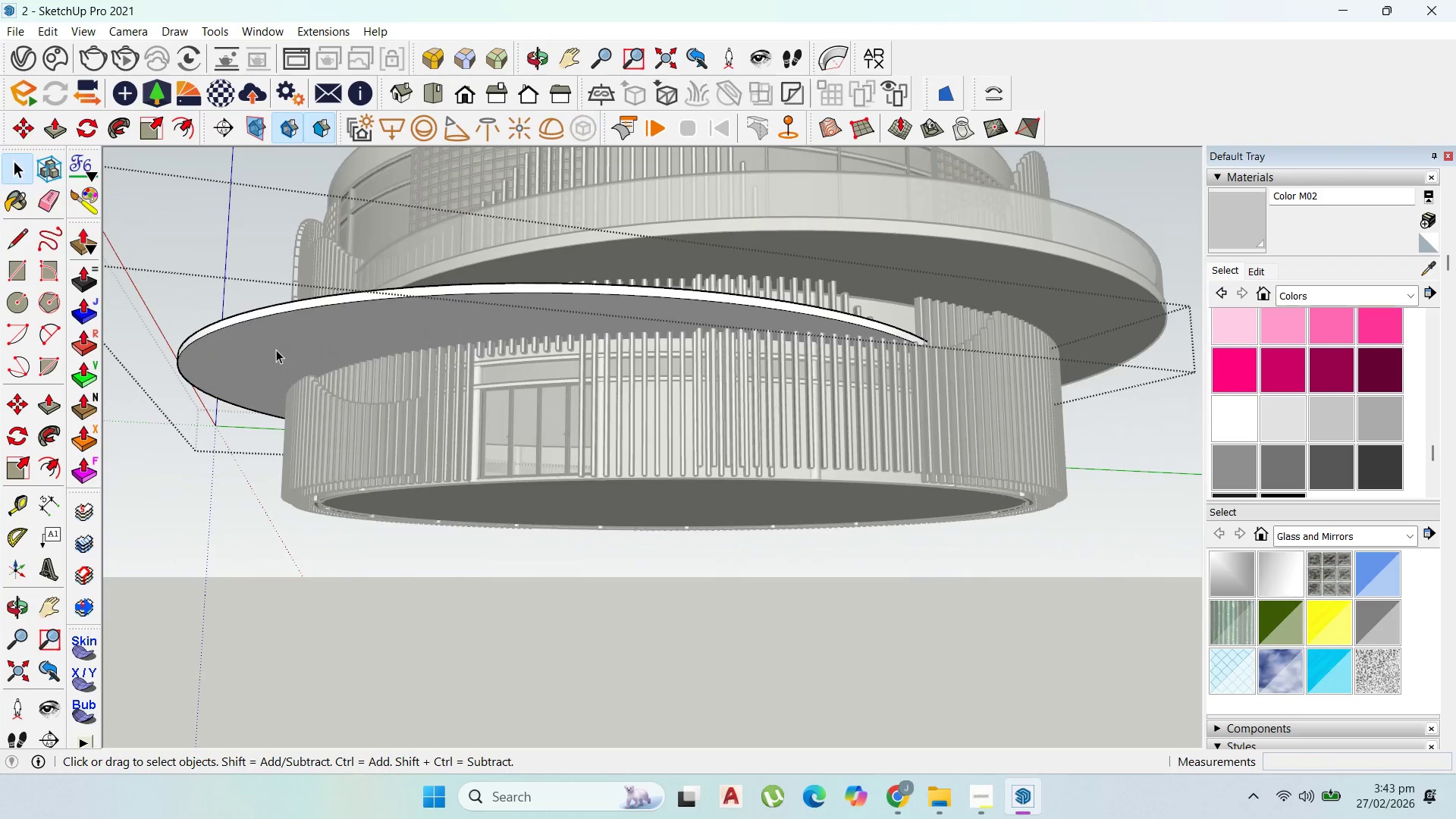 
triple_click([276, 350])
 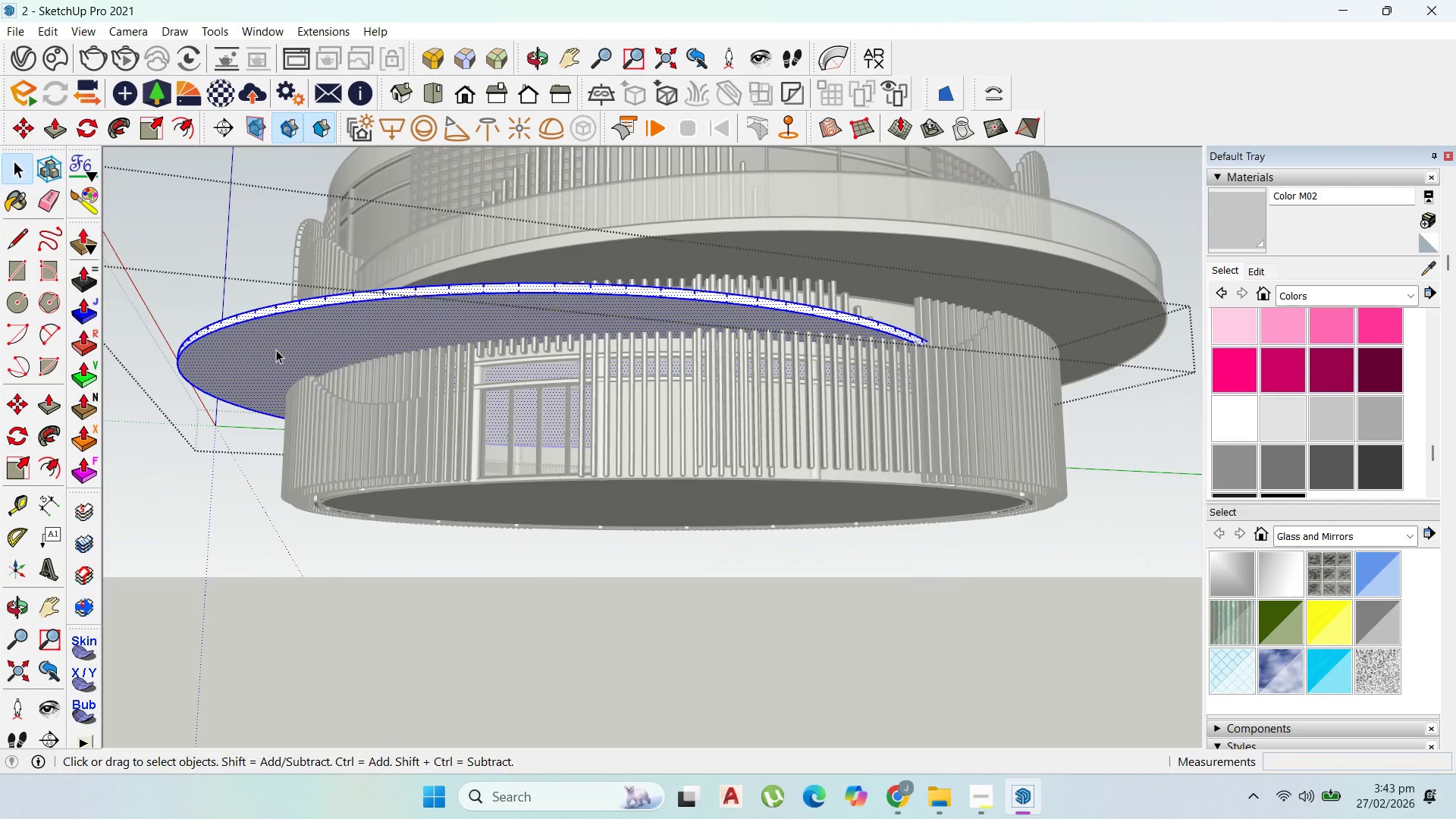 
triple_click([276, 350])
 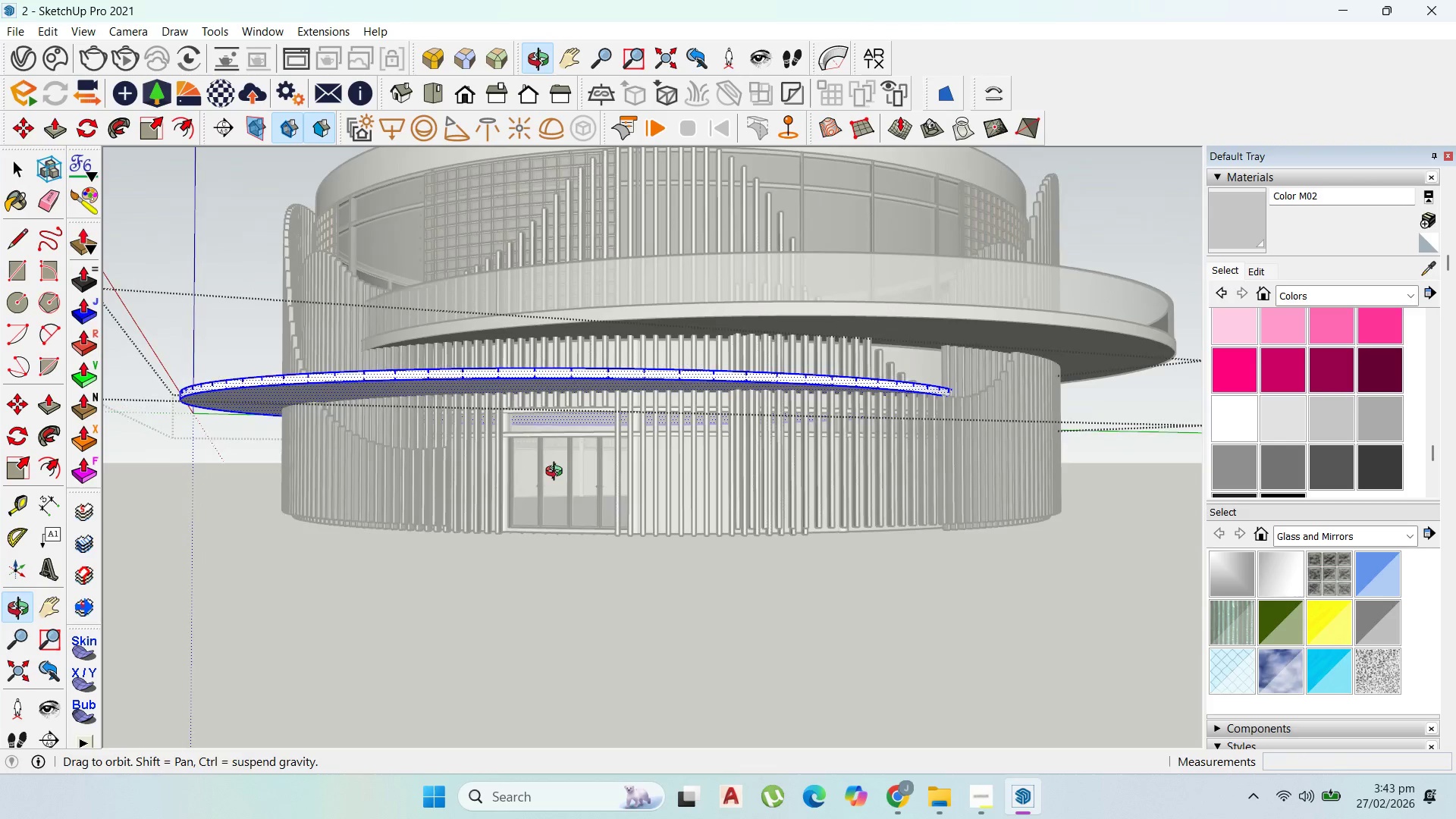 
key(Escape)
 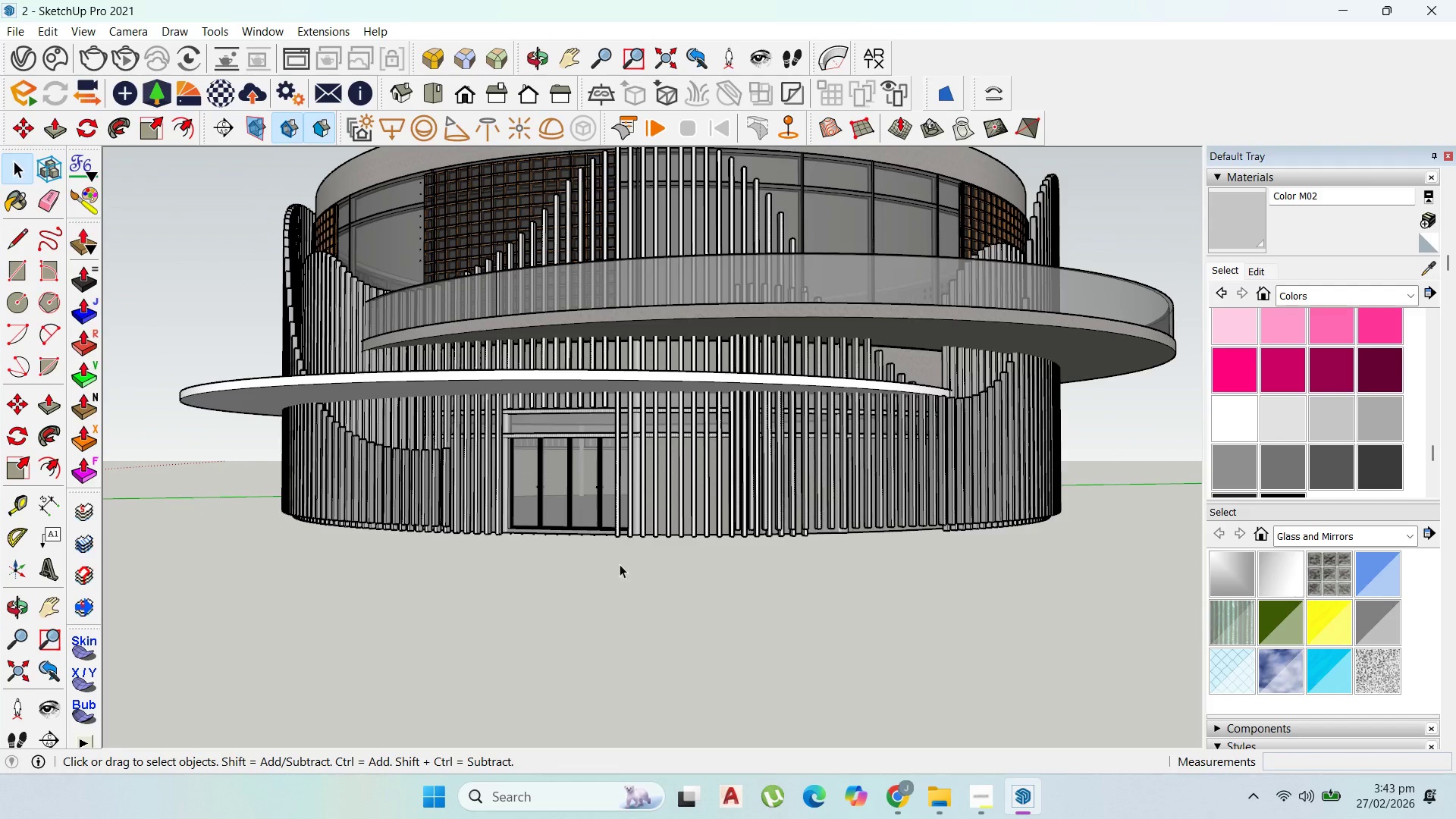 
key(Escape)
 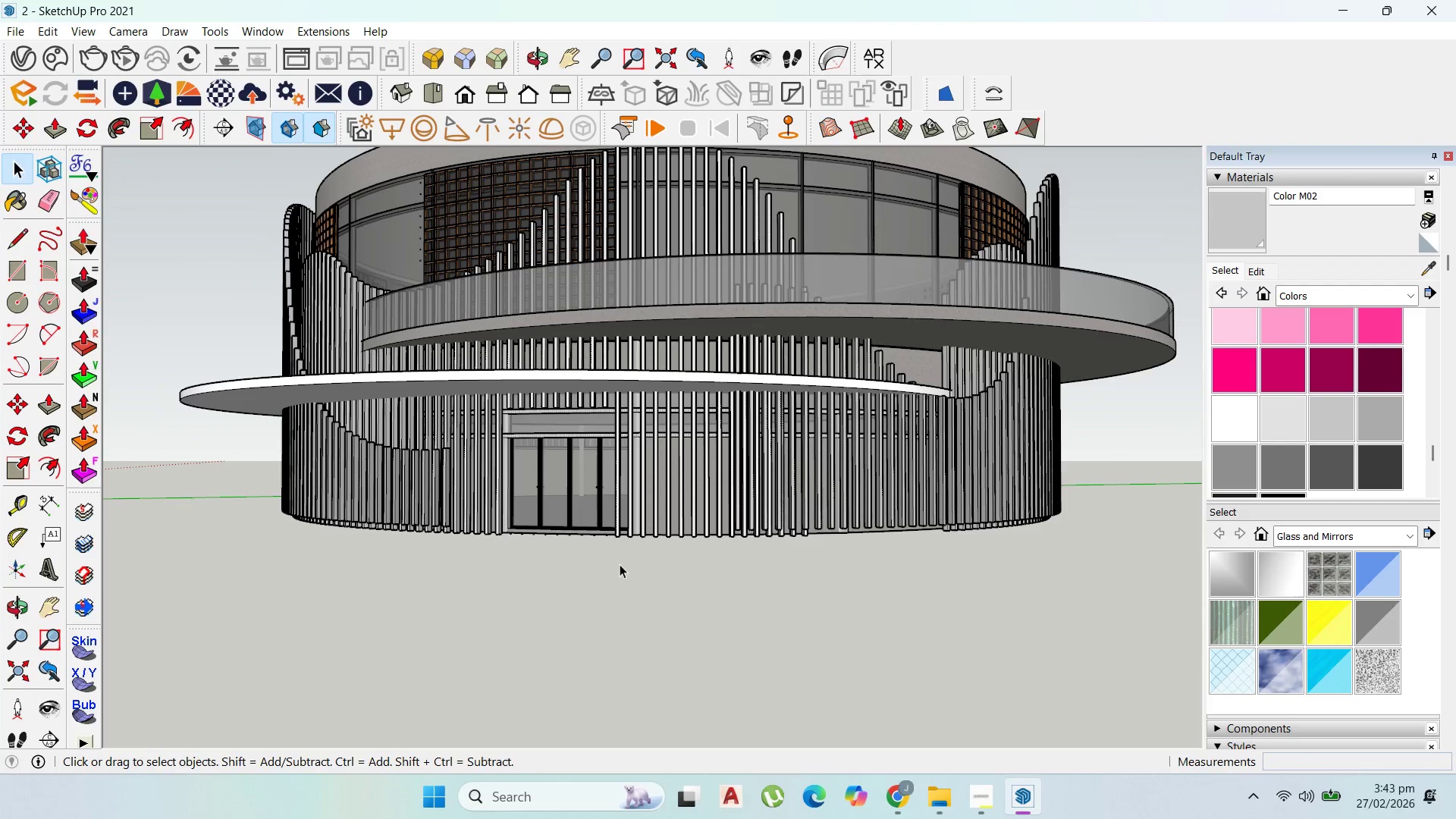 
key(Escape)
 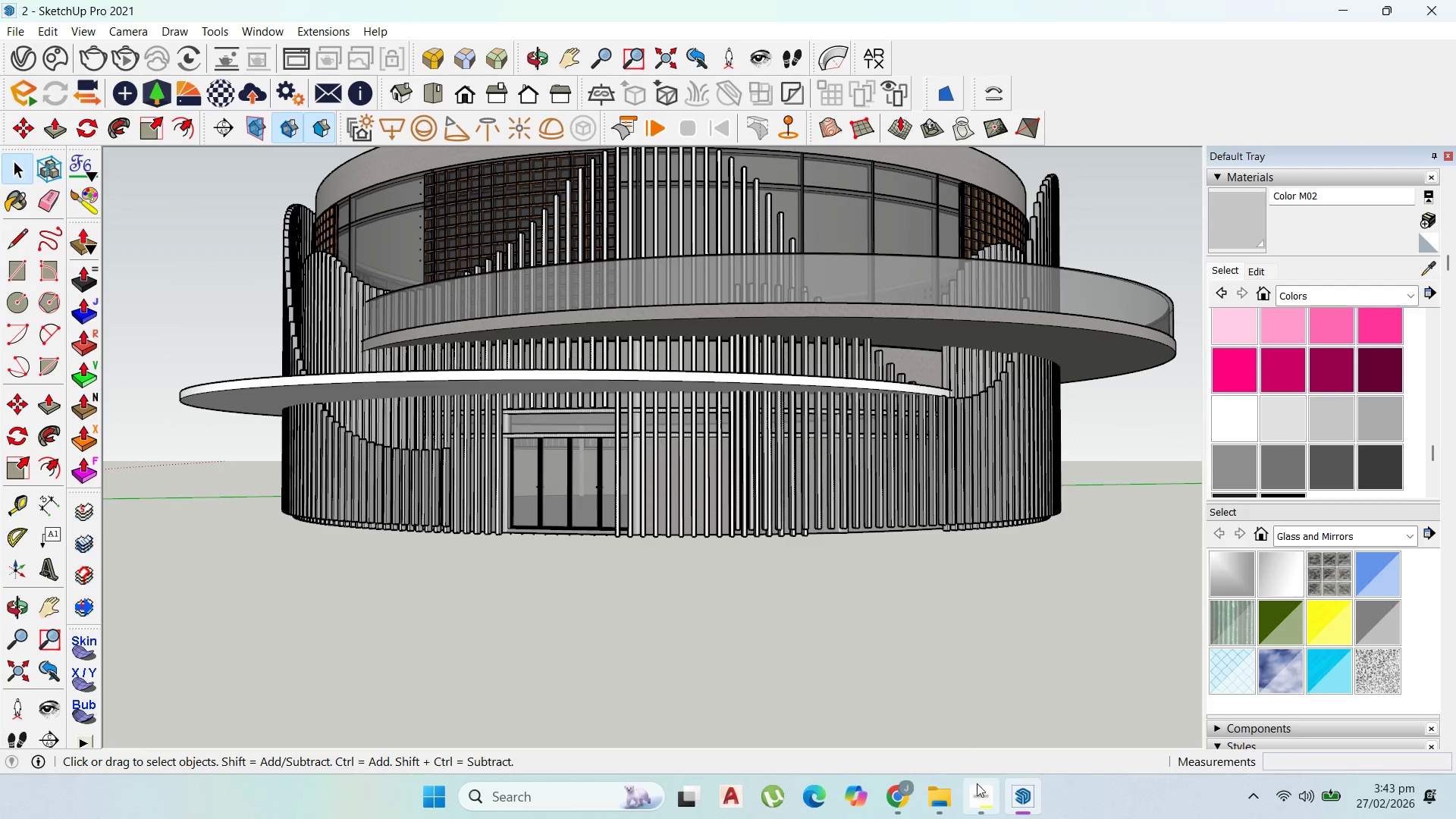 
left_click([979, 786])